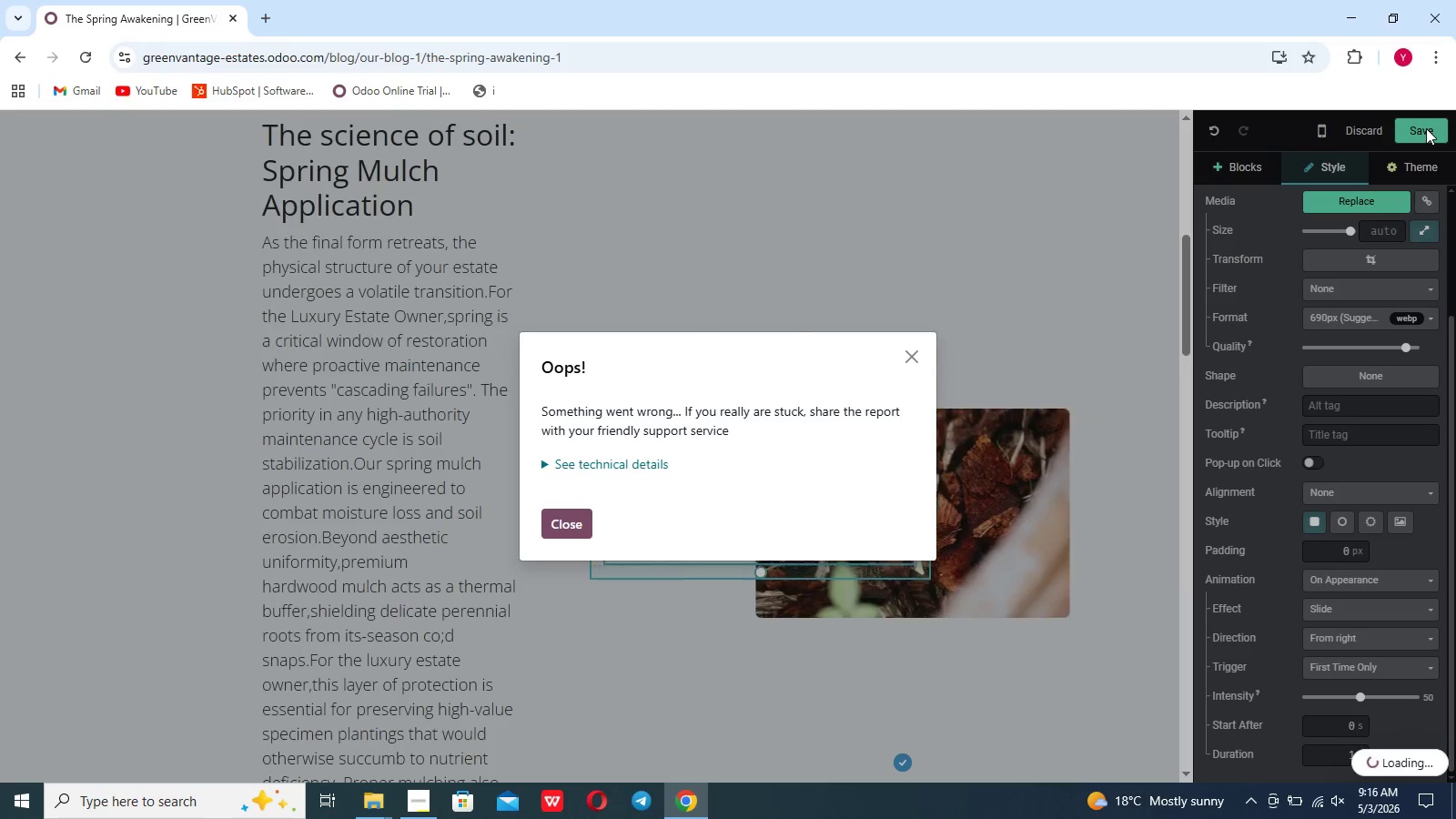 
wait(6.31)
 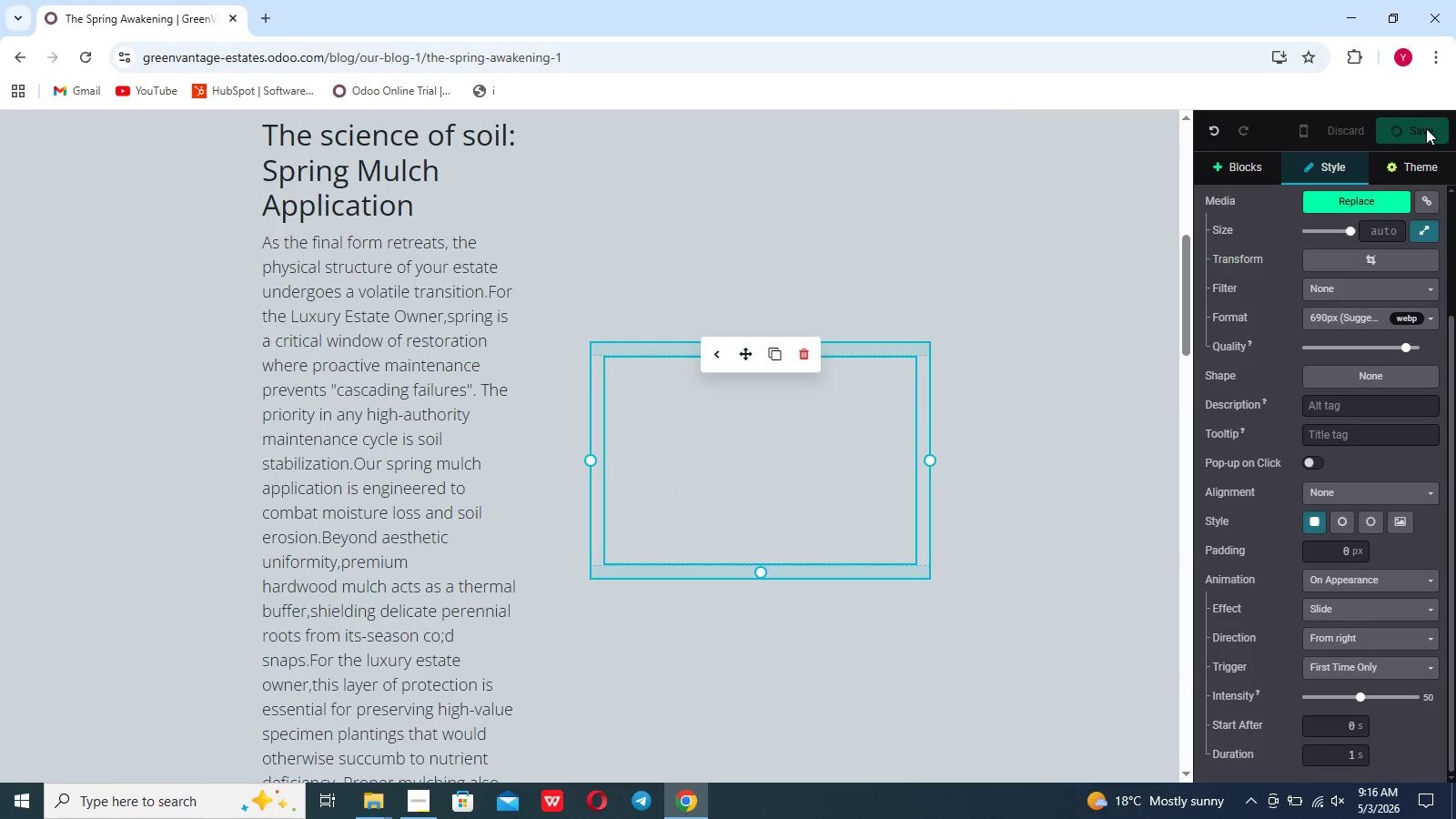 
left_click([1037, 401])
 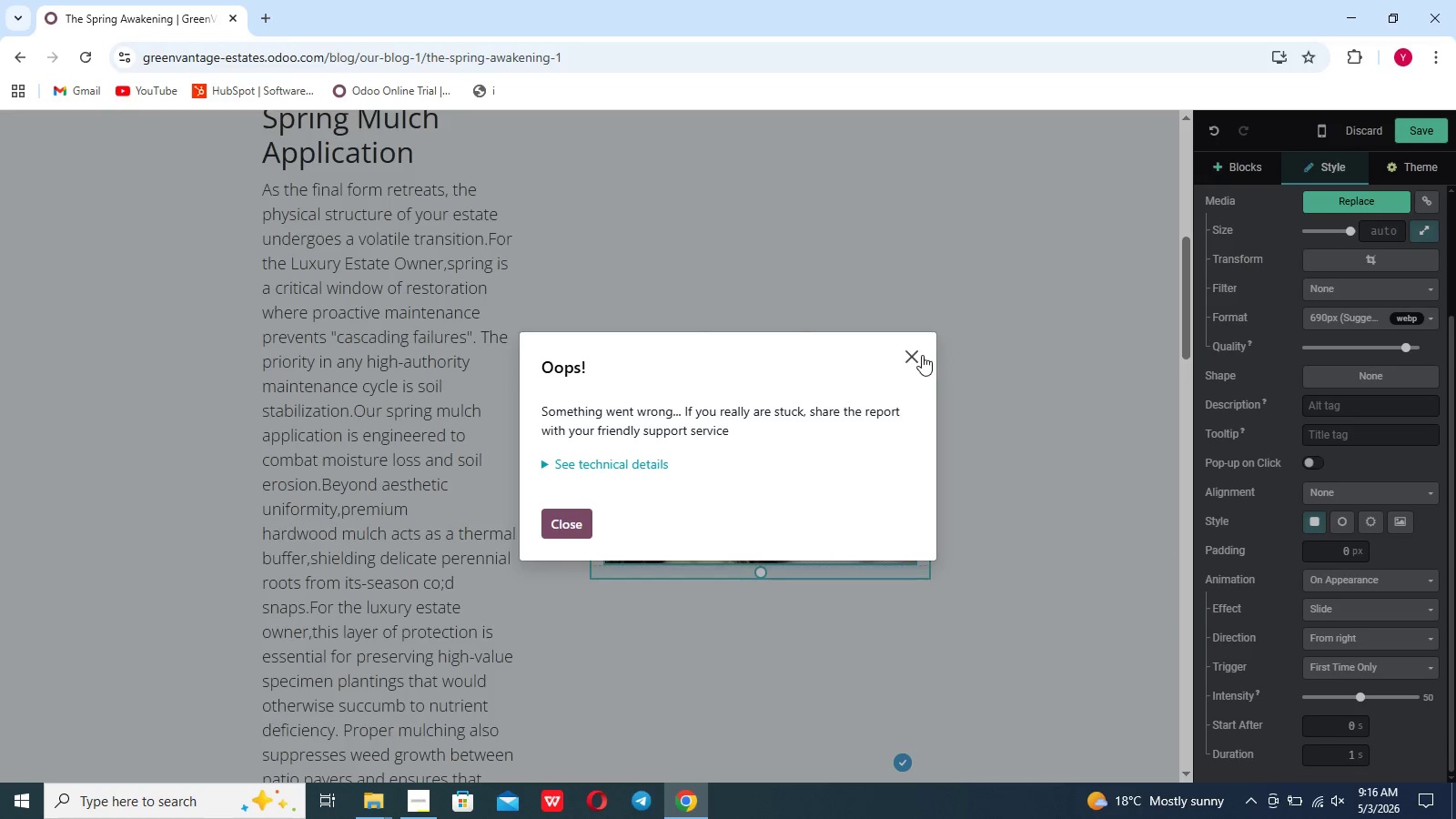 
left_click([912, 360])
 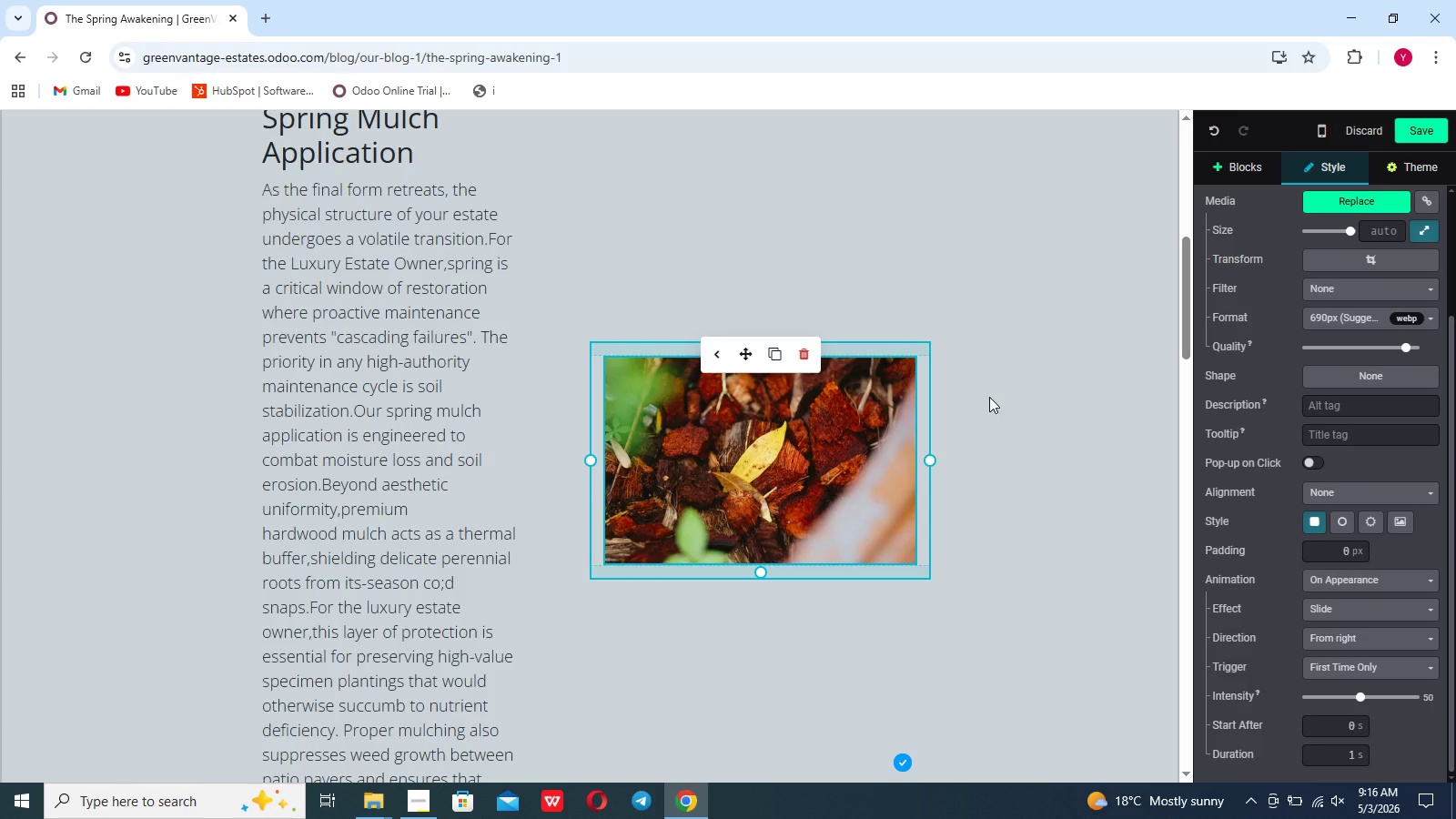 
left_click([989, 397])
 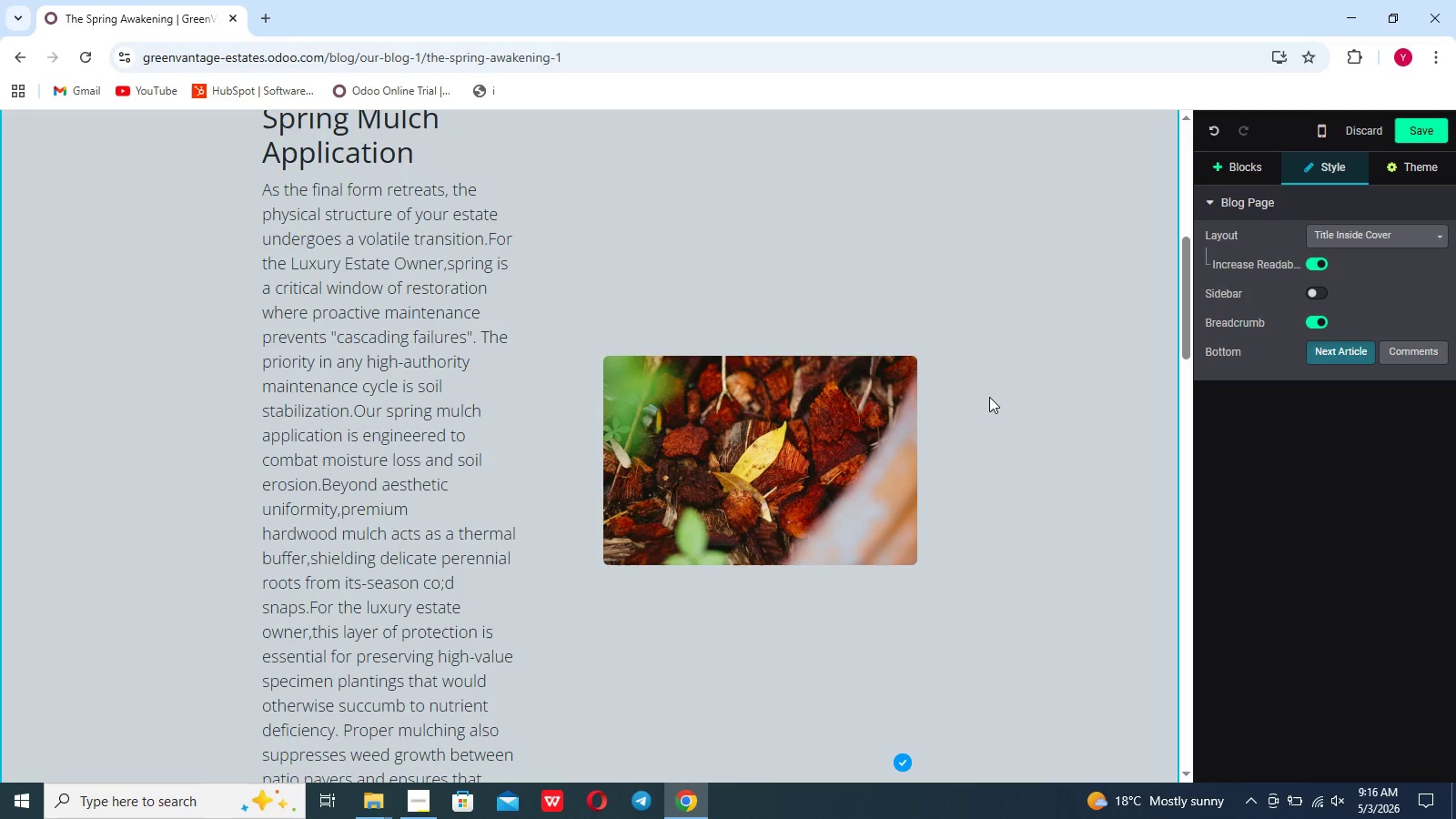 
wait(14.8)
 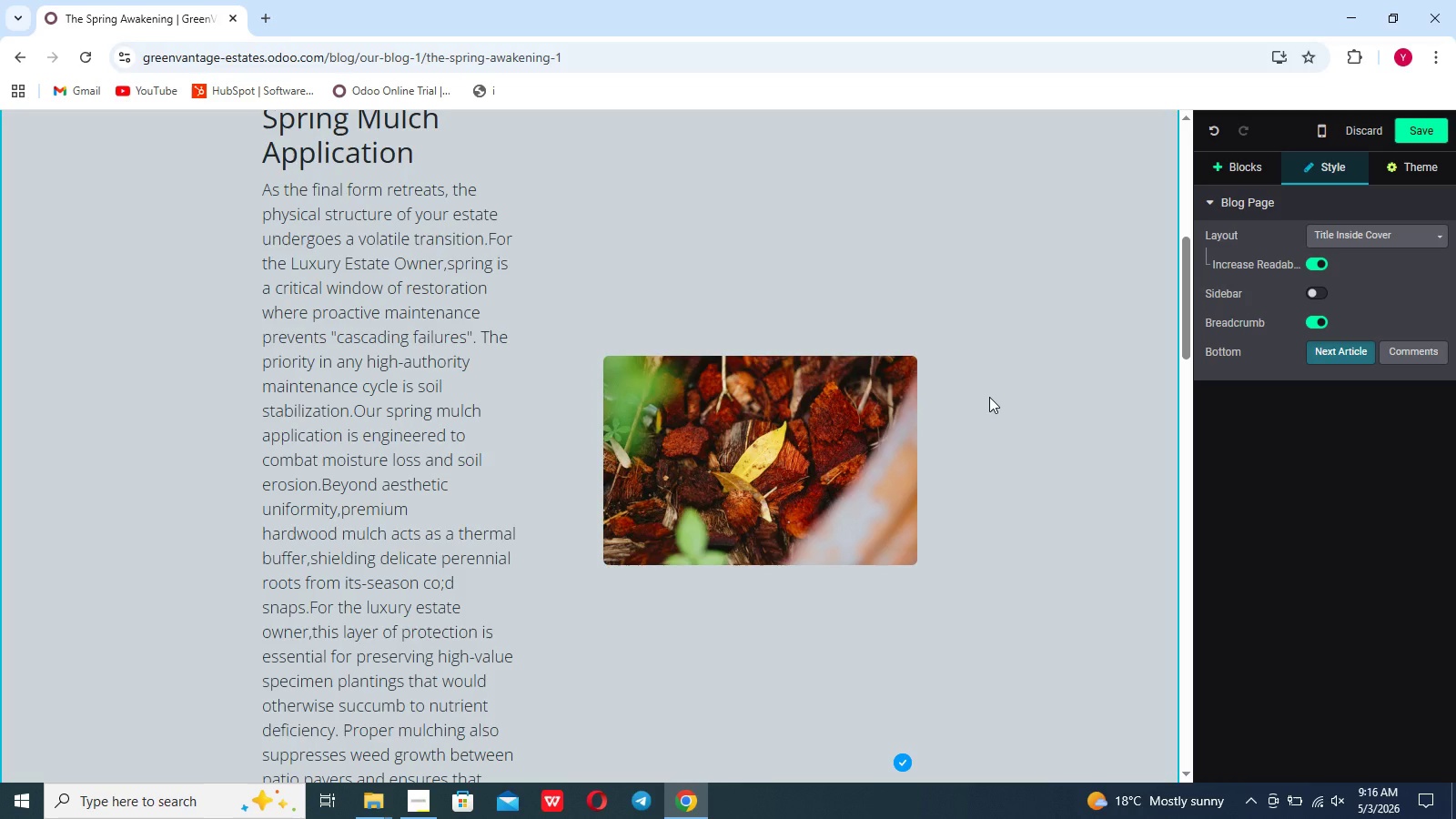 
left_click([1007, 629])
 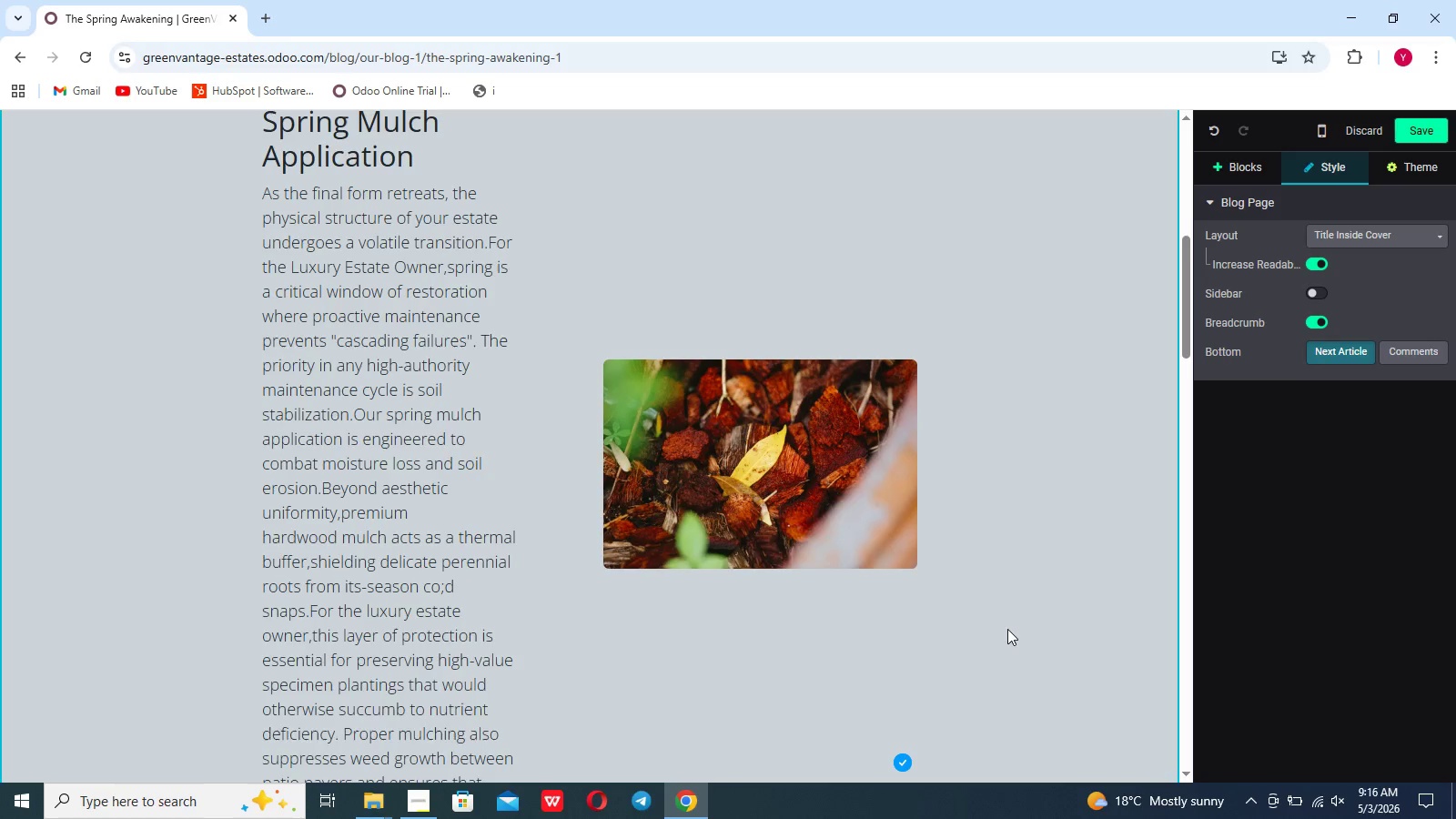 
scroll: coordinate [1007, 629], scroll_direction: down, amount: 73.0
 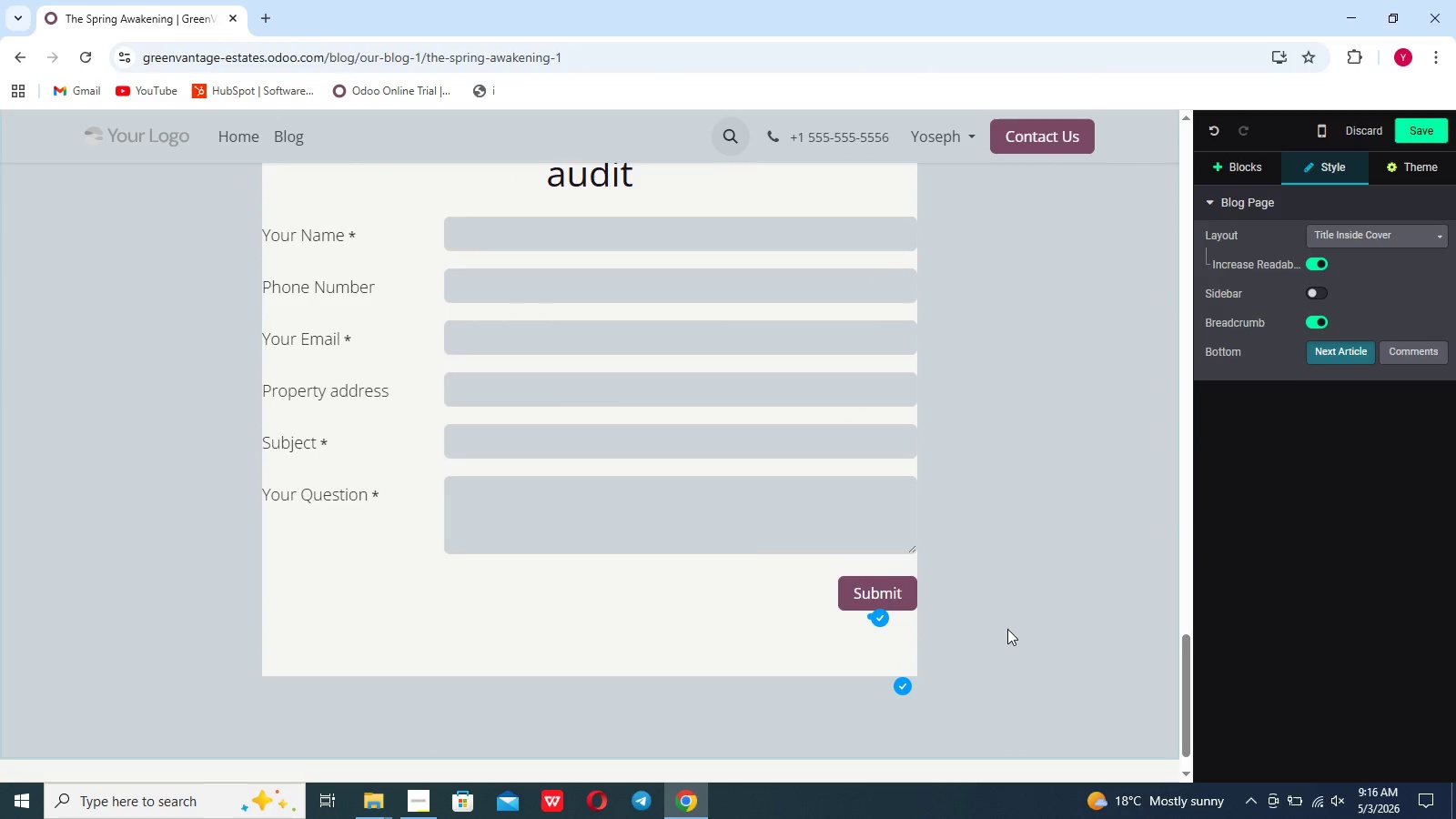 
scroll: coordinate [1007, 629], scroll_direction: up, amount: 3.0
 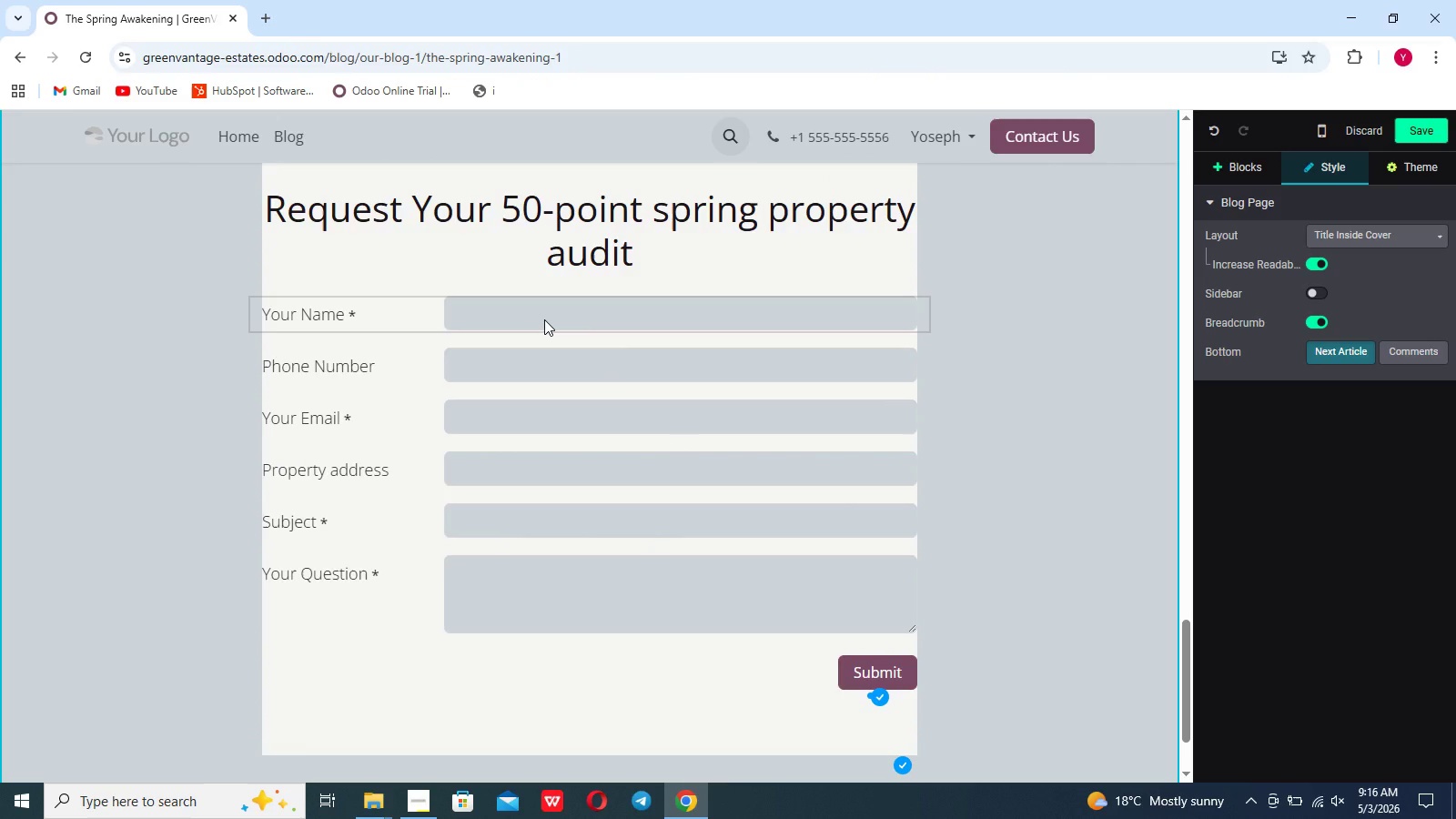 
left_click([544, 319])
 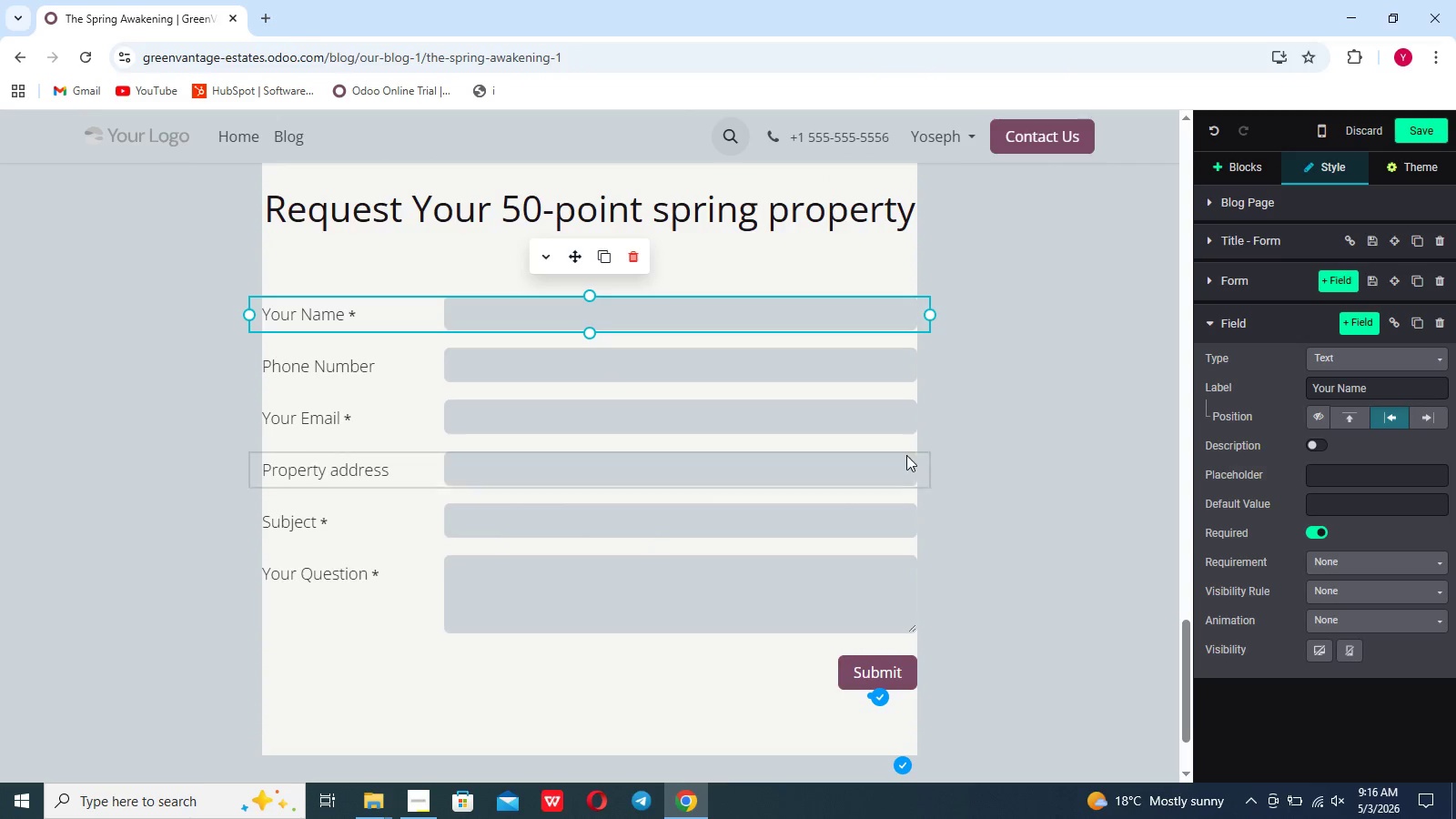 
left_click([1011, 460])
 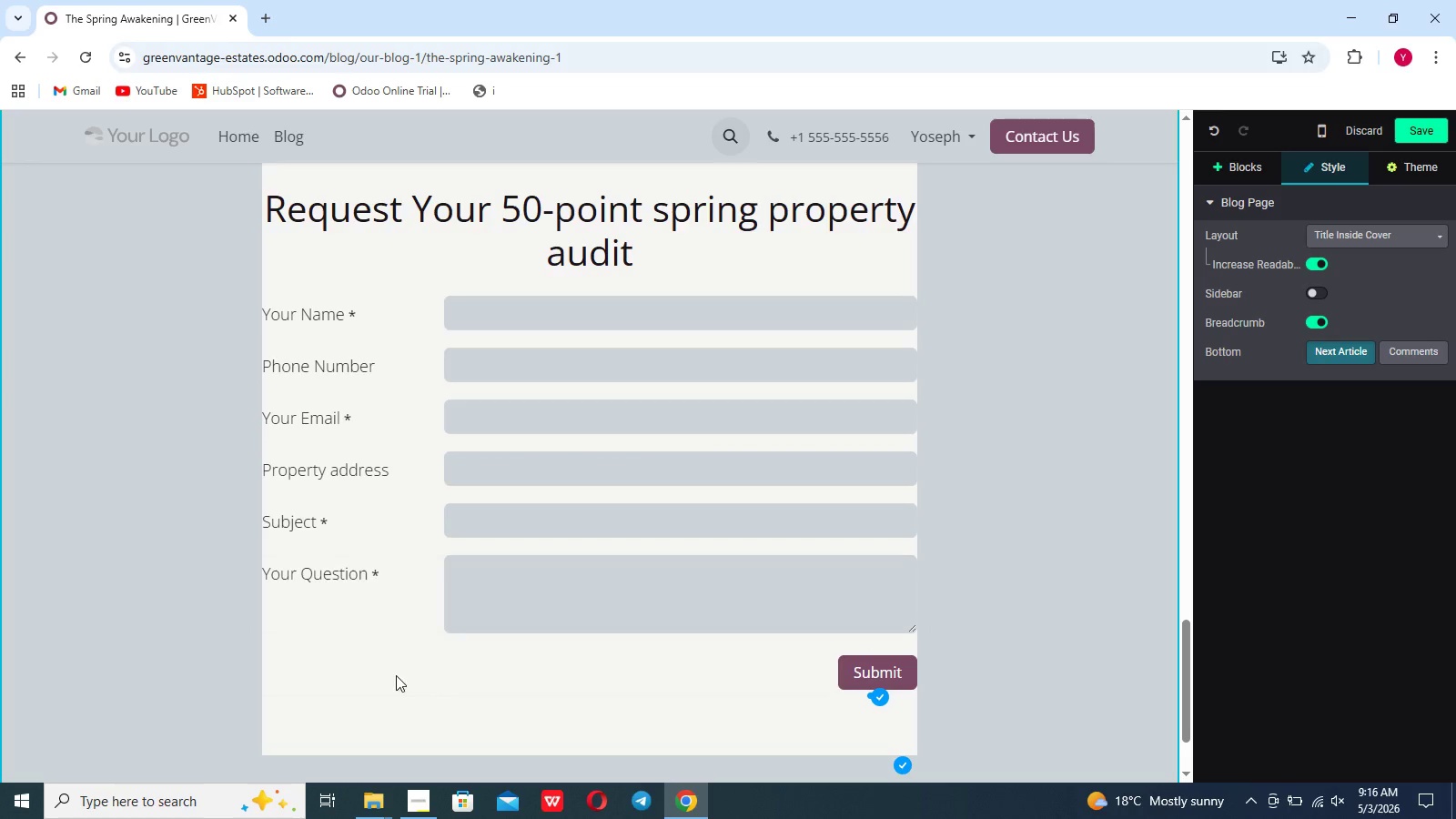 
left_click([395, 676])
 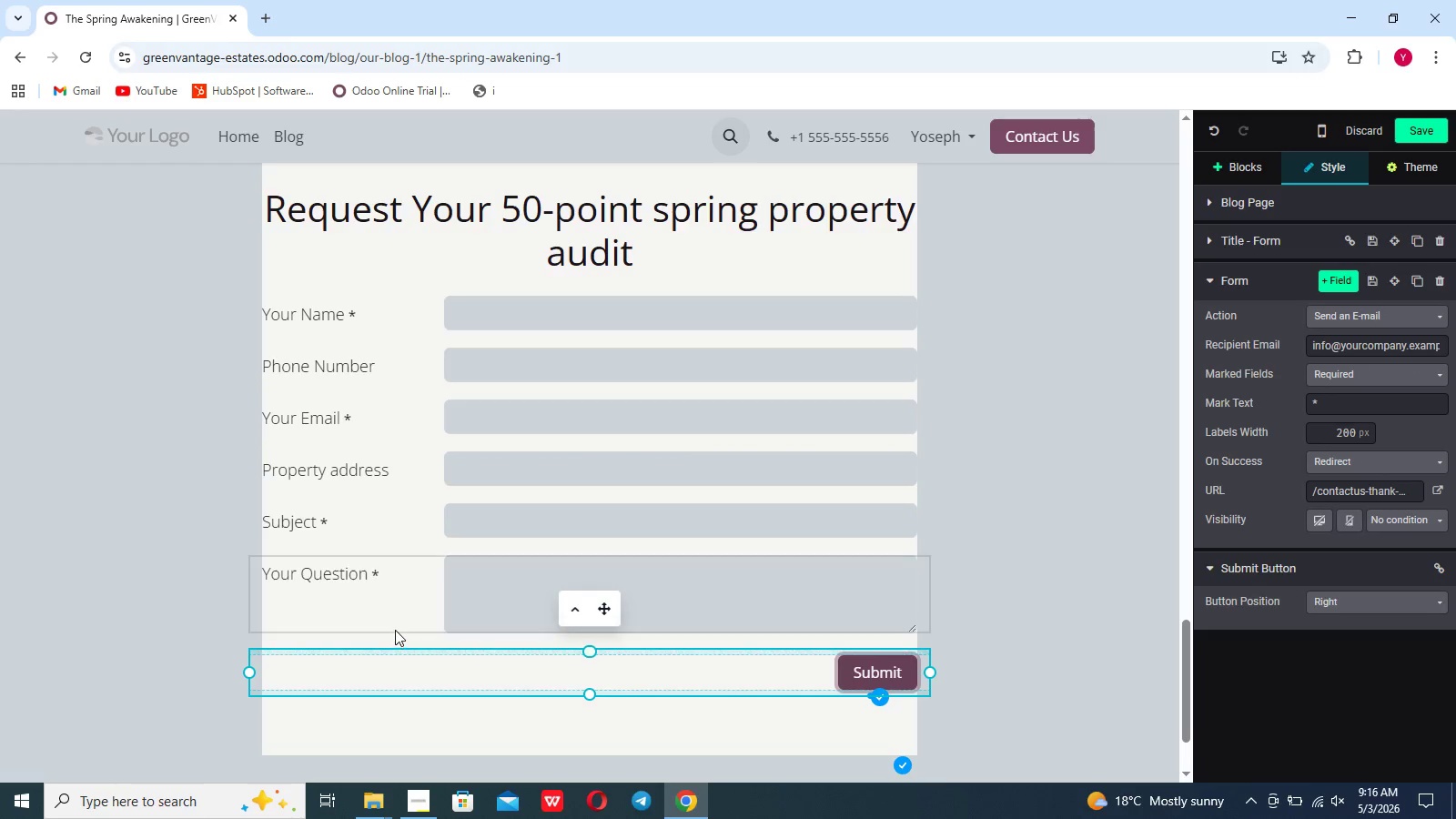 
left_click([395, 630])
 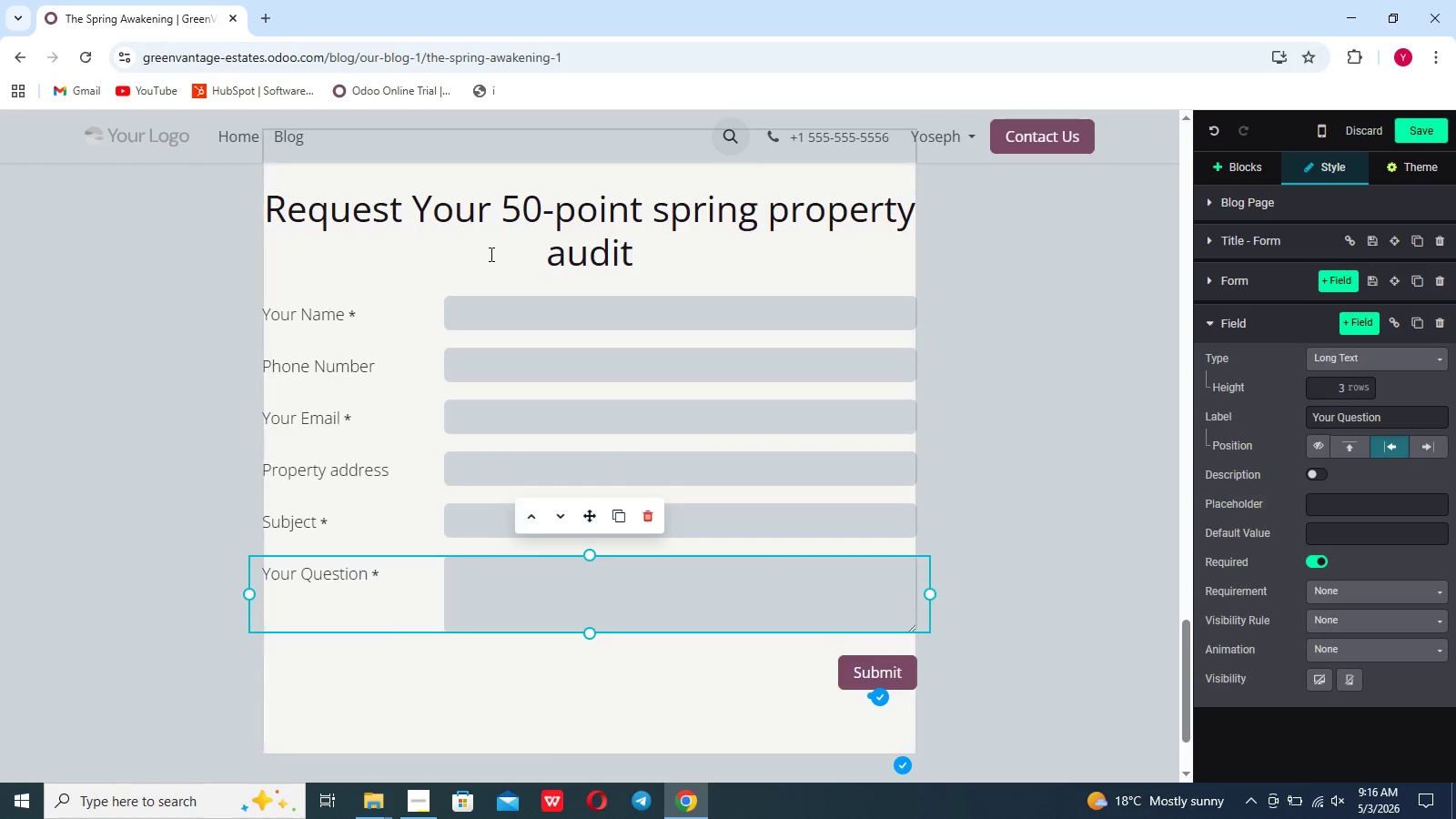 
left_click([490, 254])
 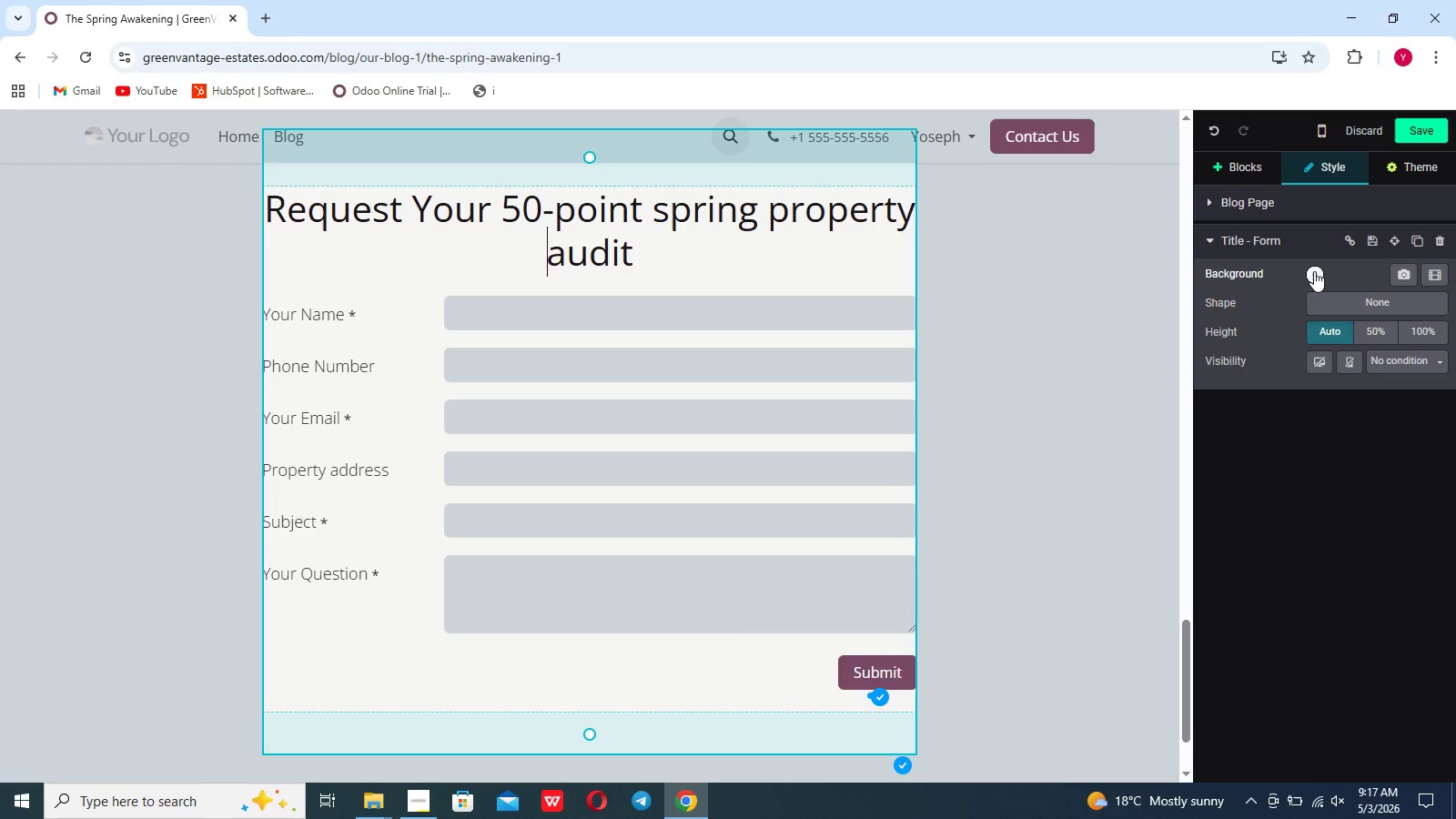 
left_click([1319, 271])
 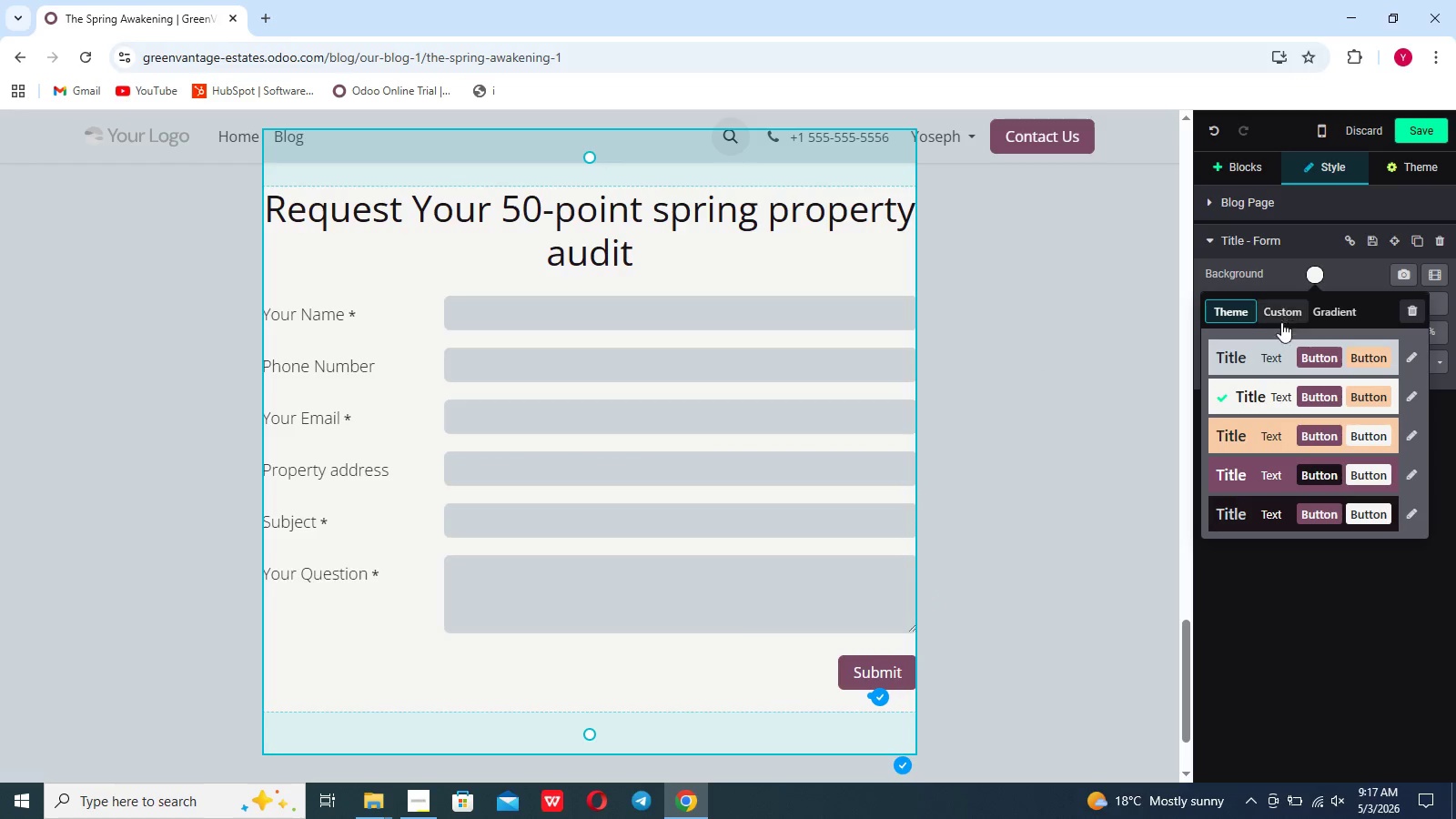 
left_click([1269, 343])
 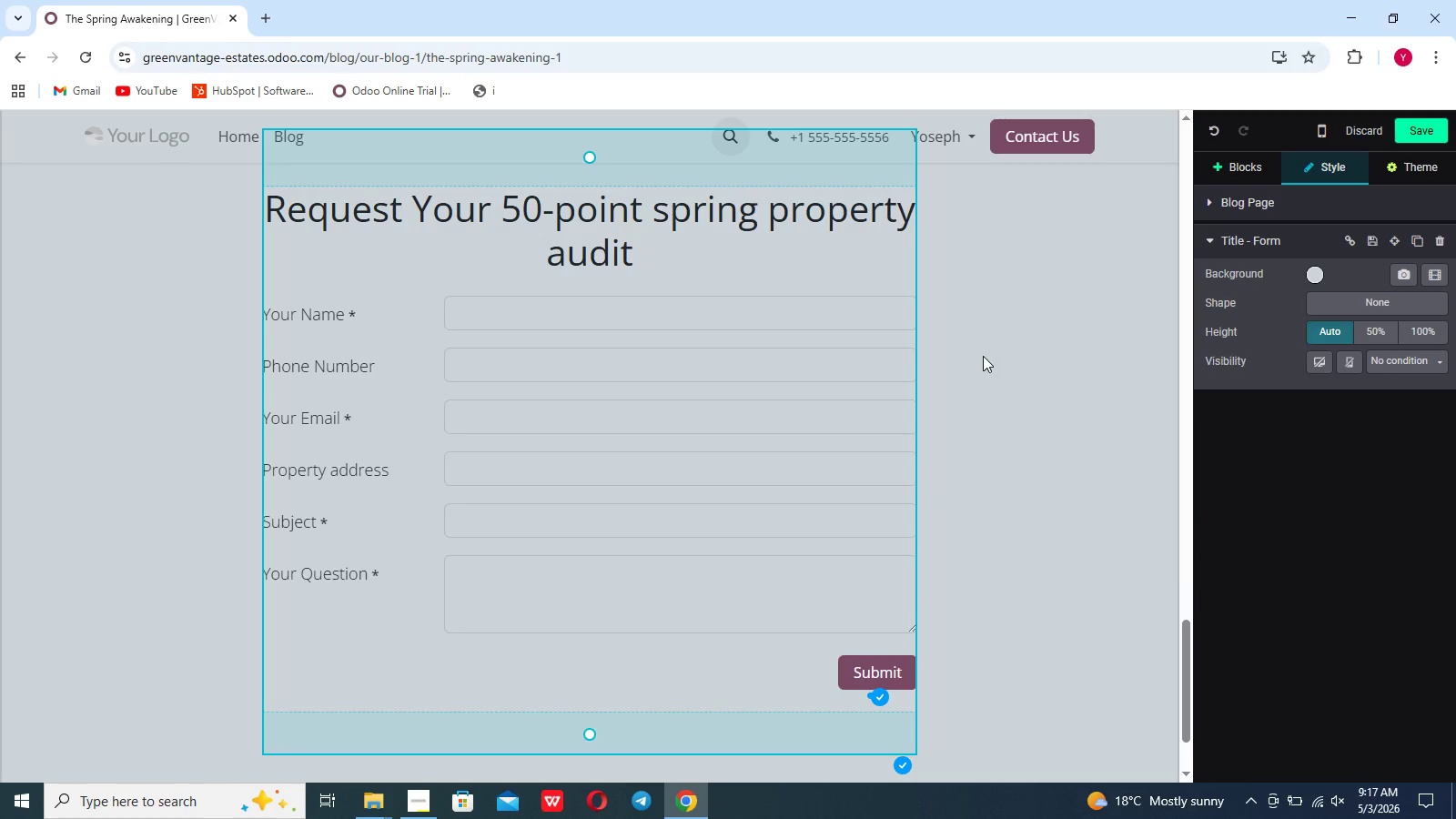 
left_click([983, 356])
 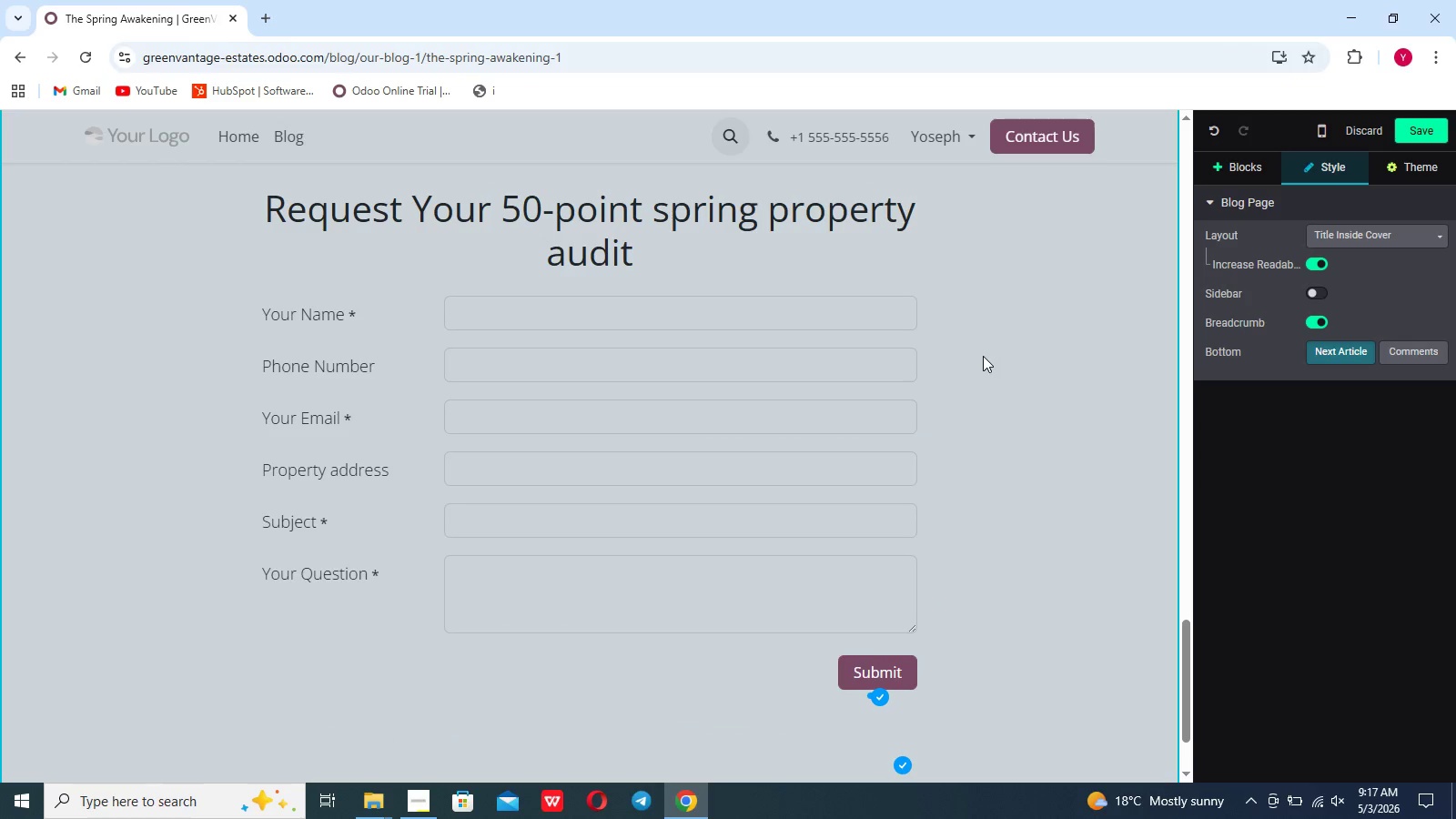 
scroll: coordinate [487, 258], scroll_direction: up, amount: 121.0
 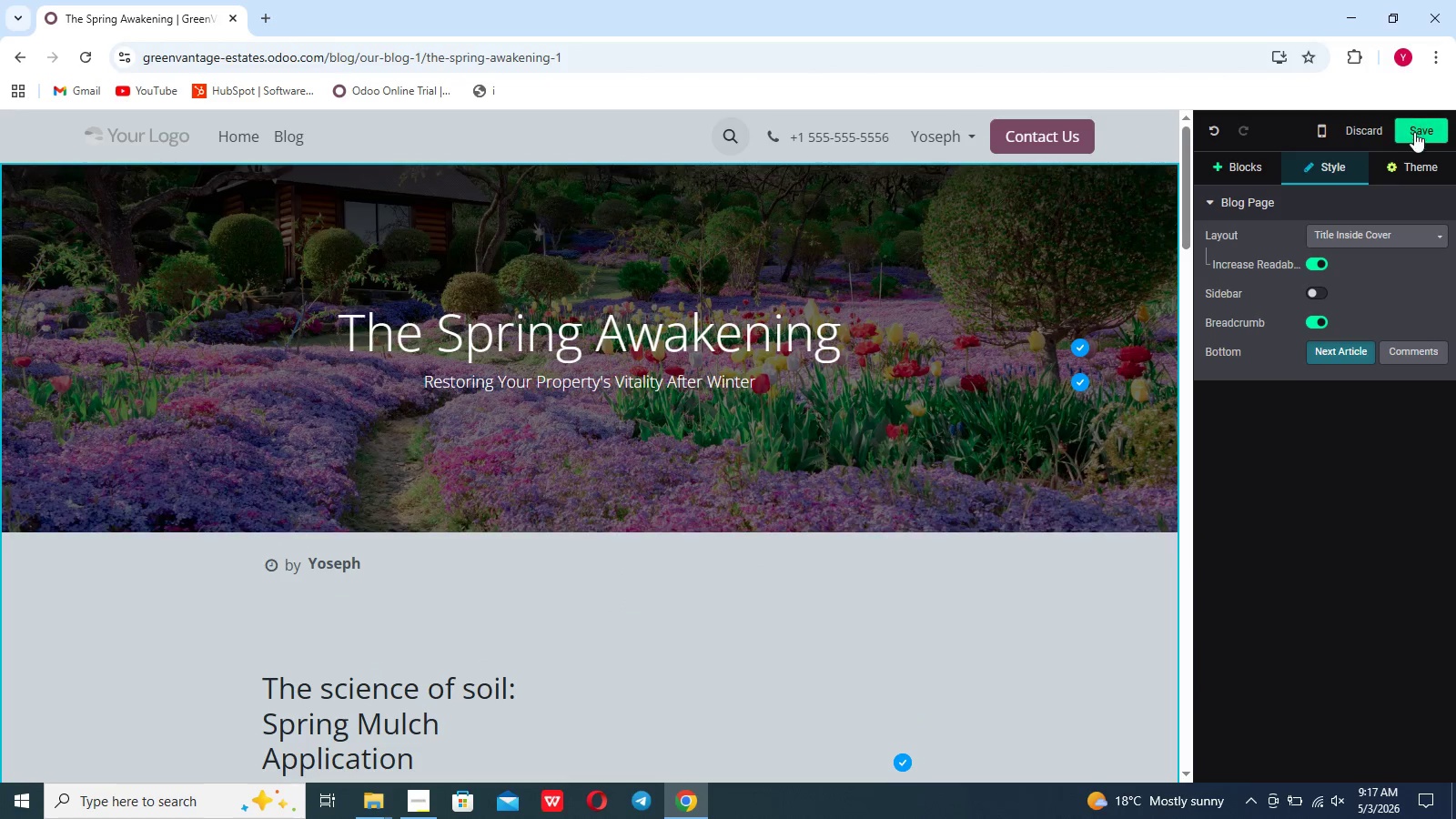 
left_click([1414, 133])
 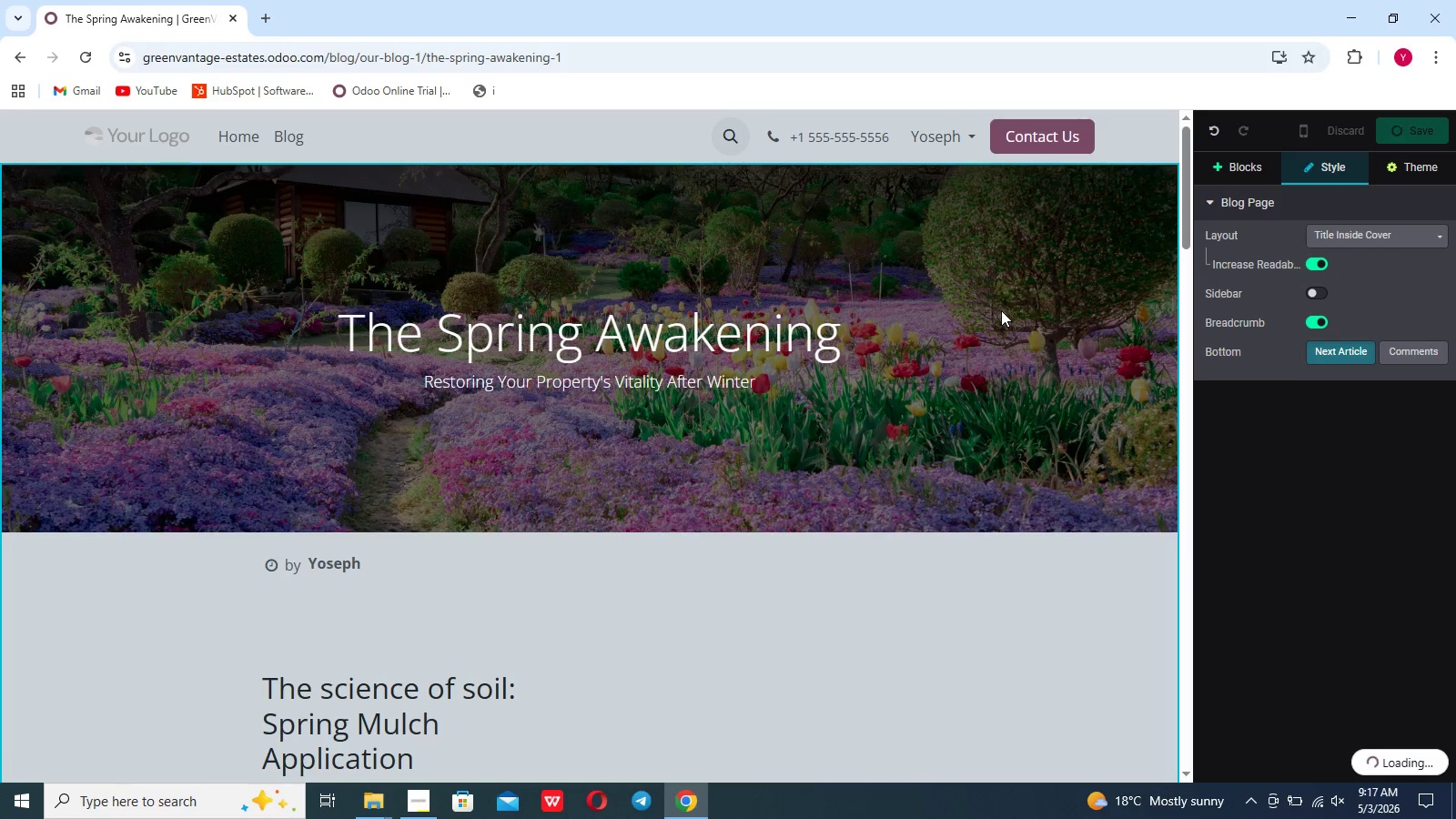 
wait(17.36)
 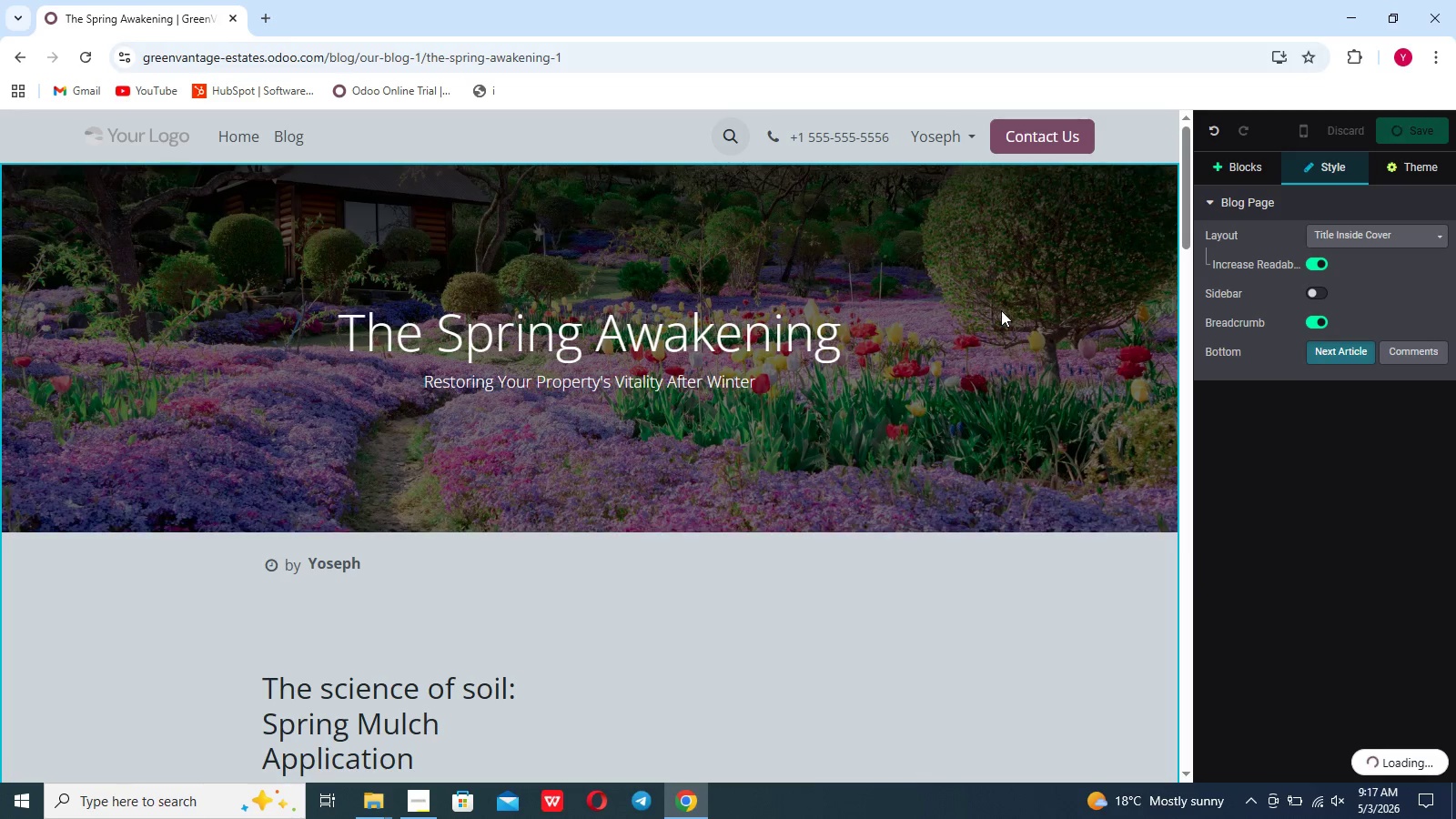 
scroll: coordinate [976, 636], scroll_direction: down, amount: 34.0
 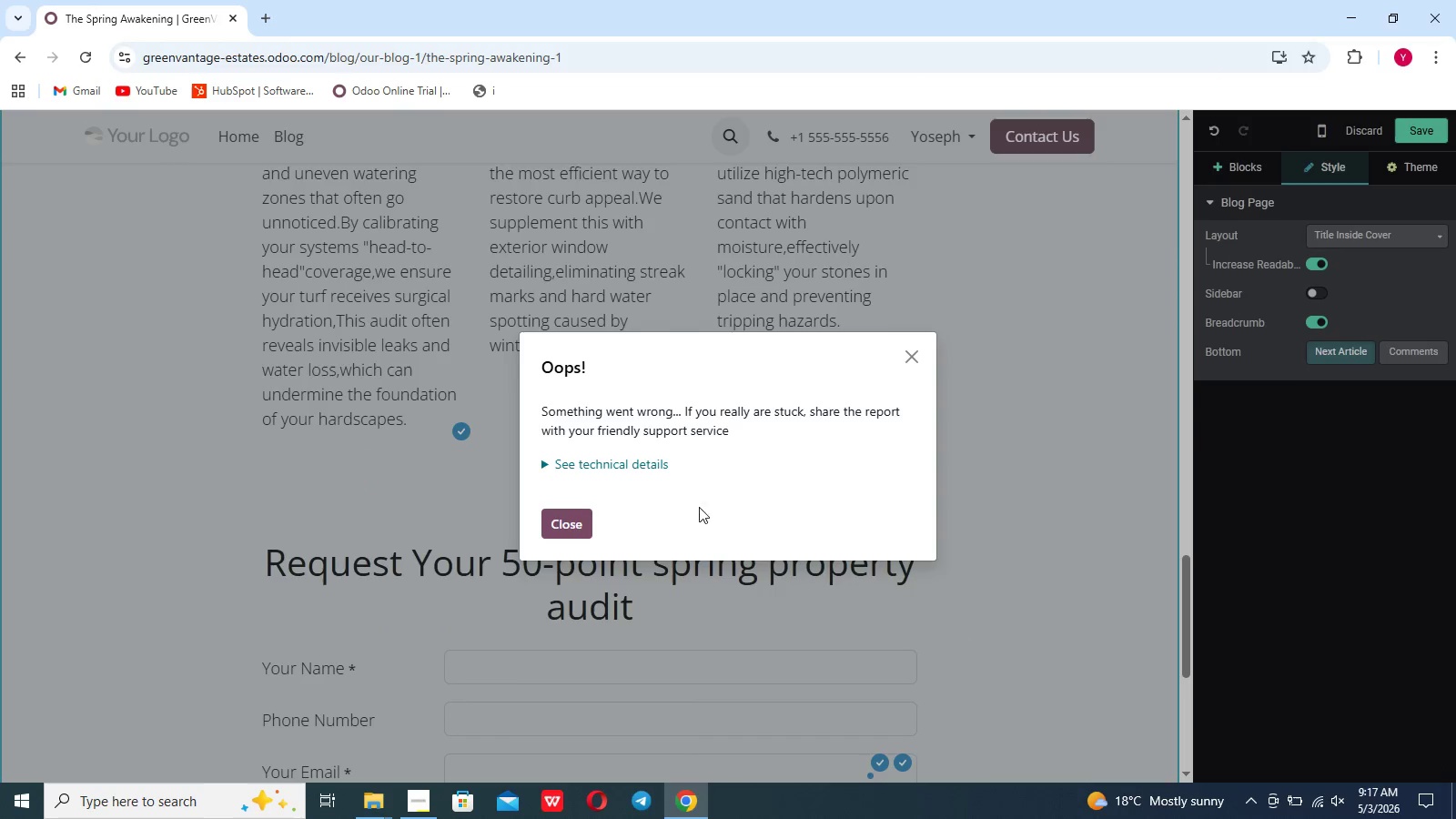 
left_click([640, 469])
 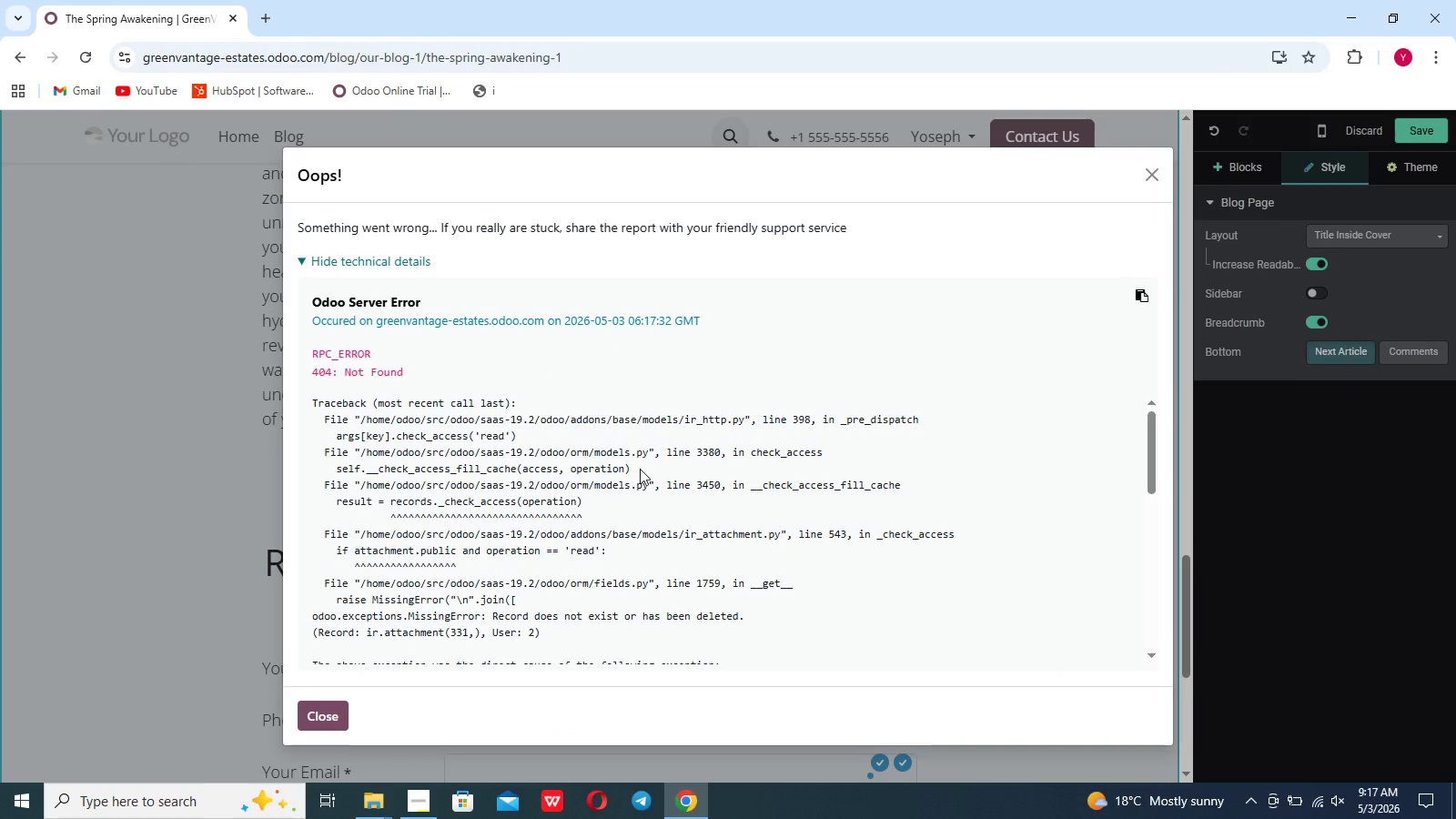 
scroll: coordinate [640, 469], scroll_direction: down, amount: 64.0
 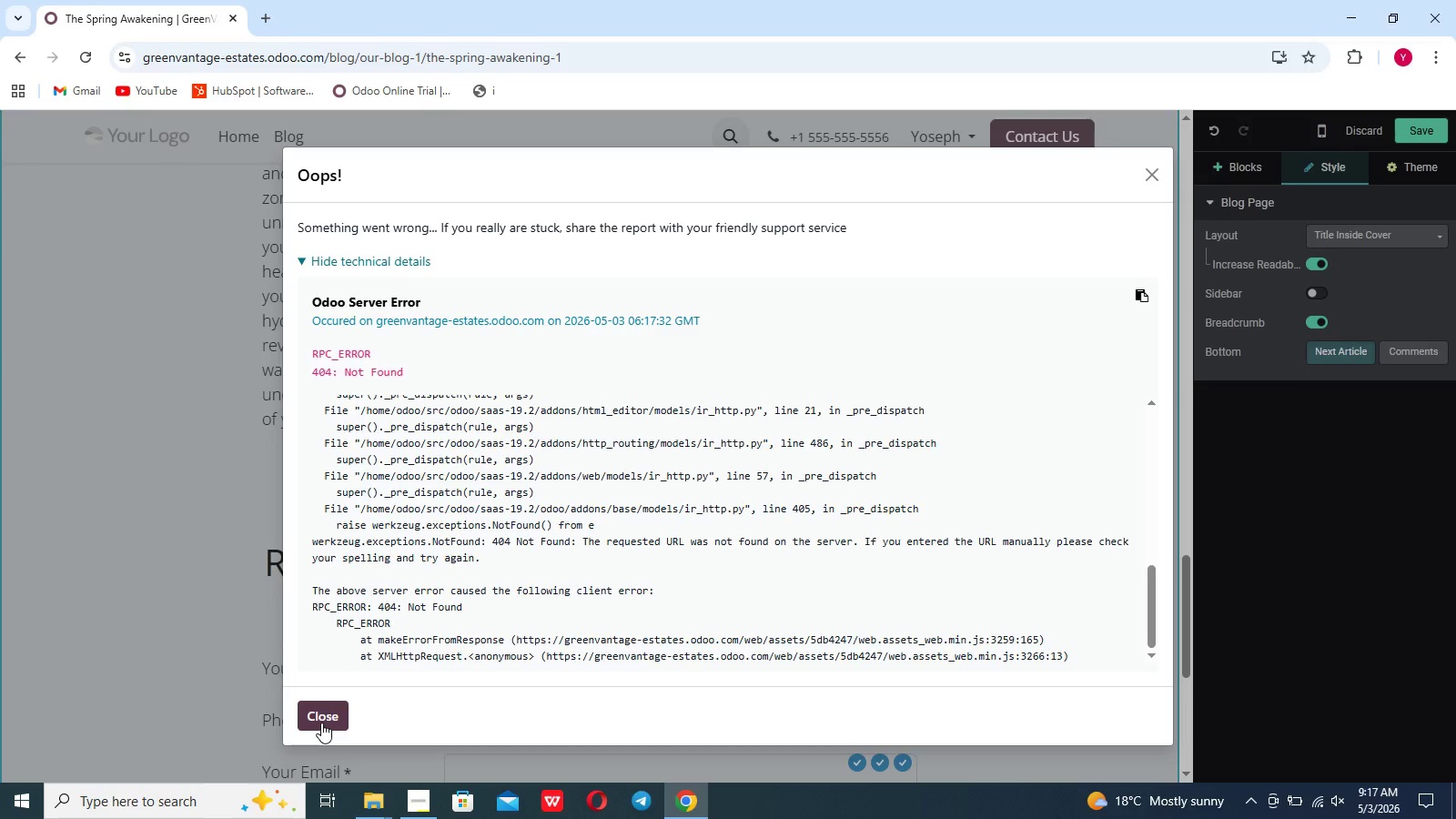 
left_click([321, 723])
 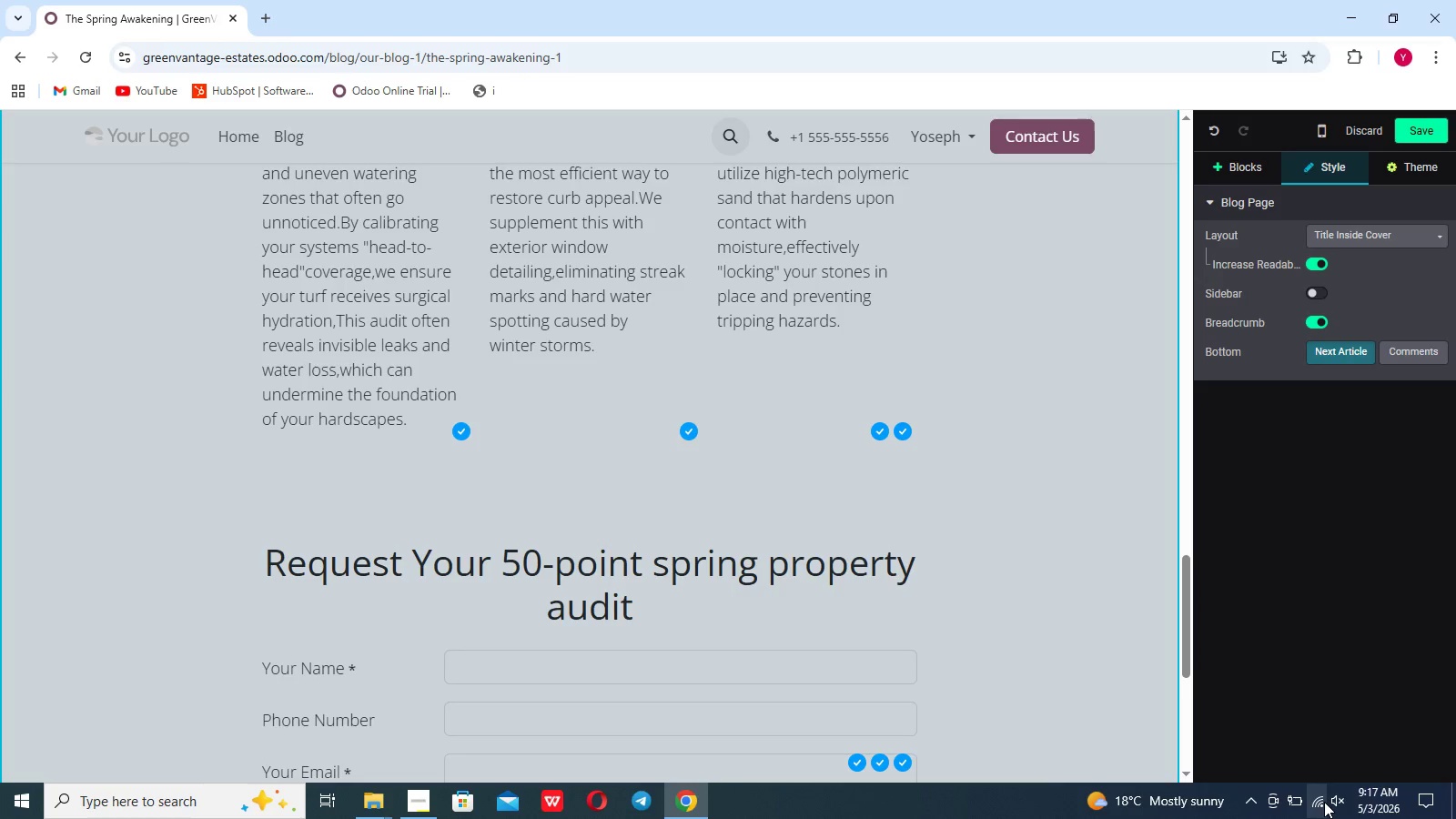 
left_click([1324, 802])
 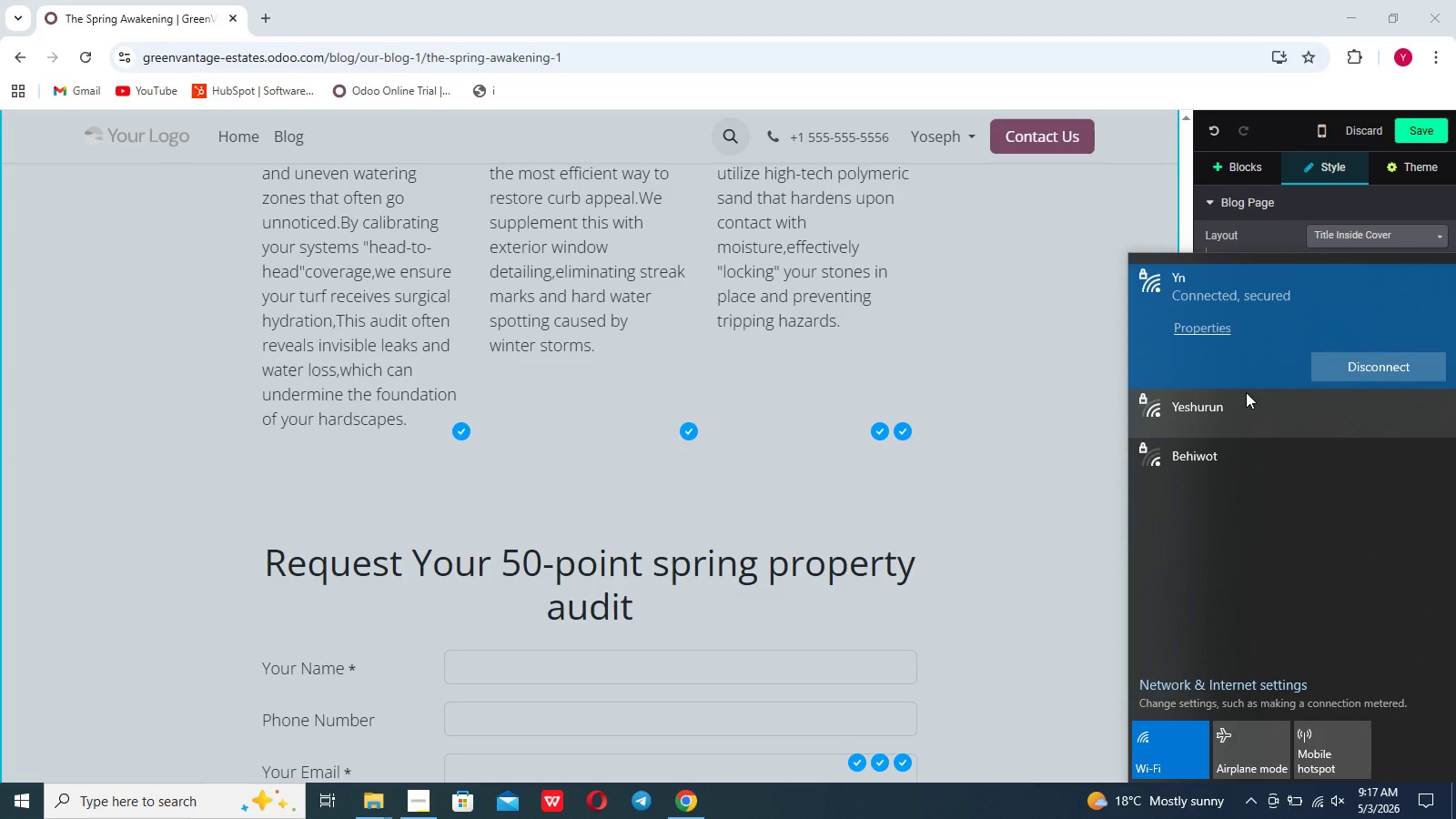 
left_click([1240, 406])
 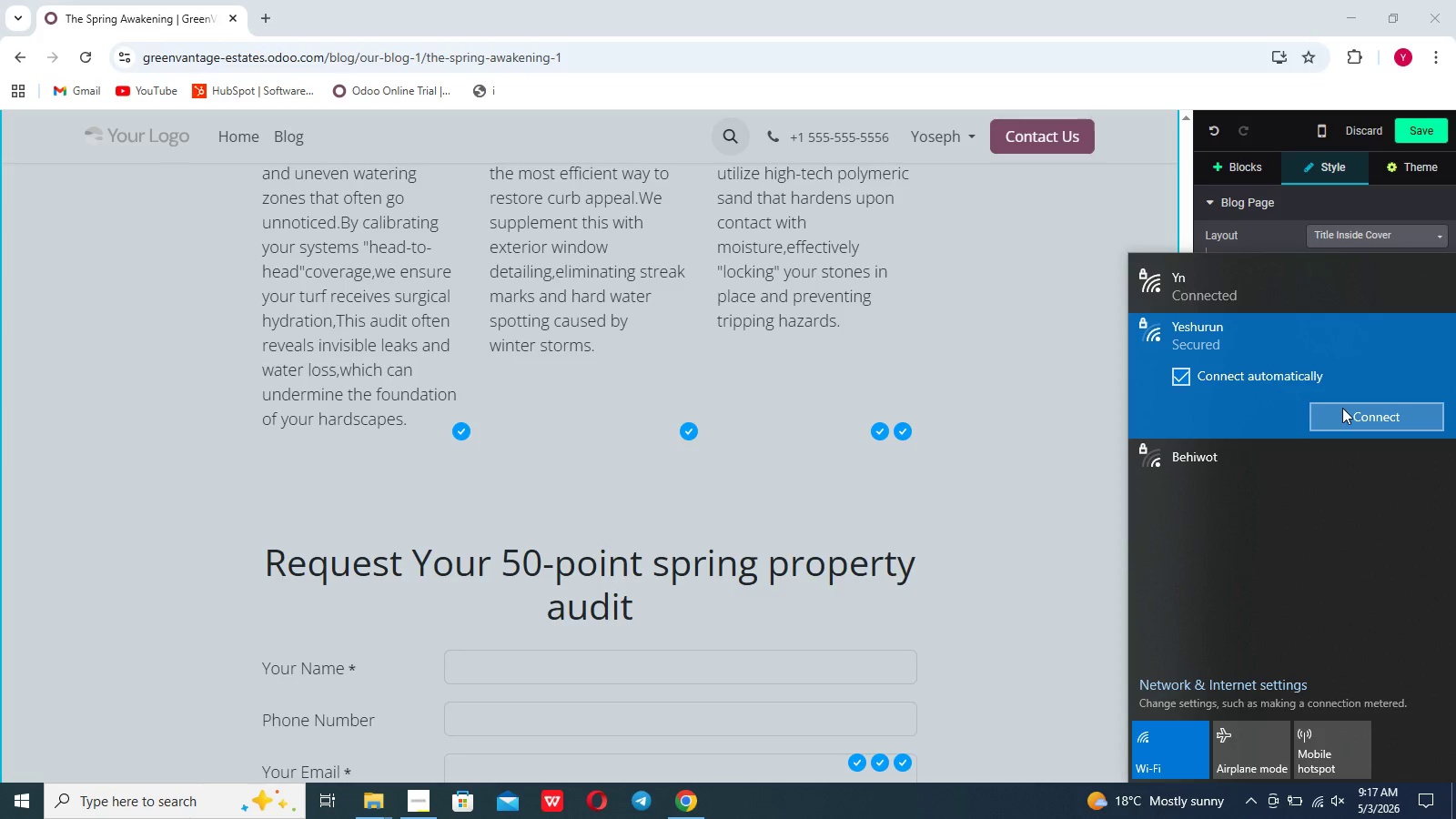 
left_click([1342, 408])
 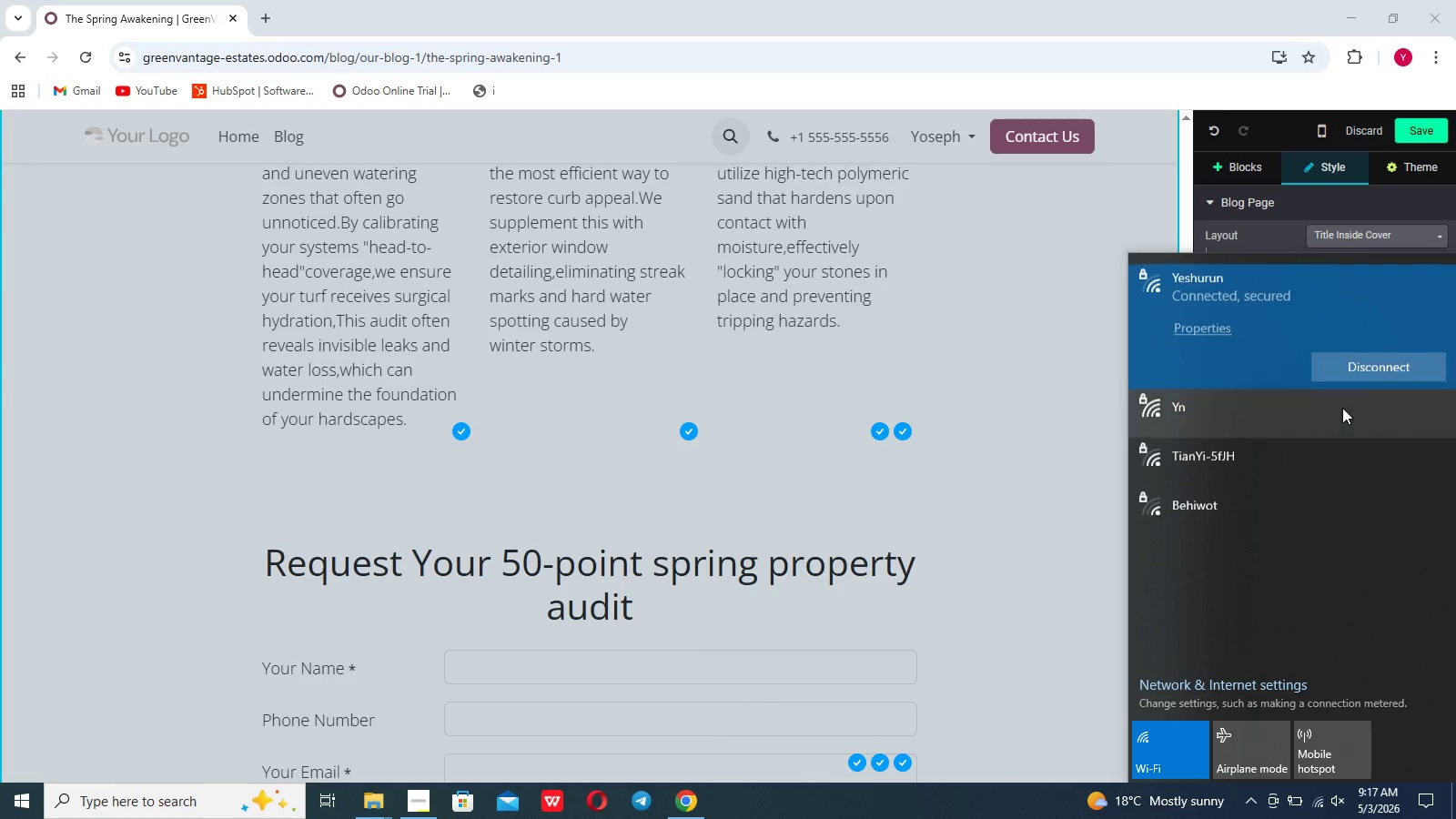 
wait(5.22)
 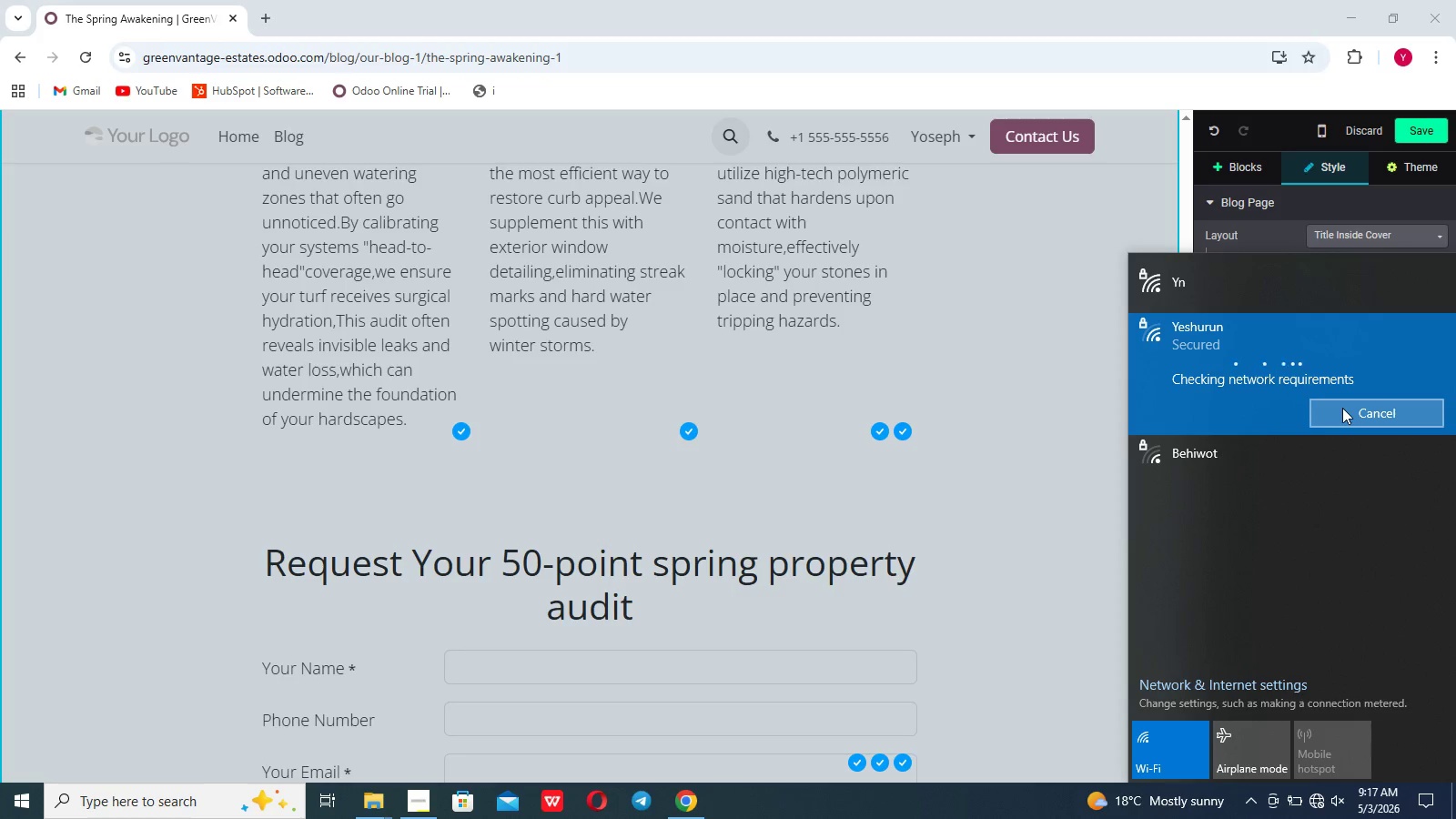 
left_click([1432, 139])
 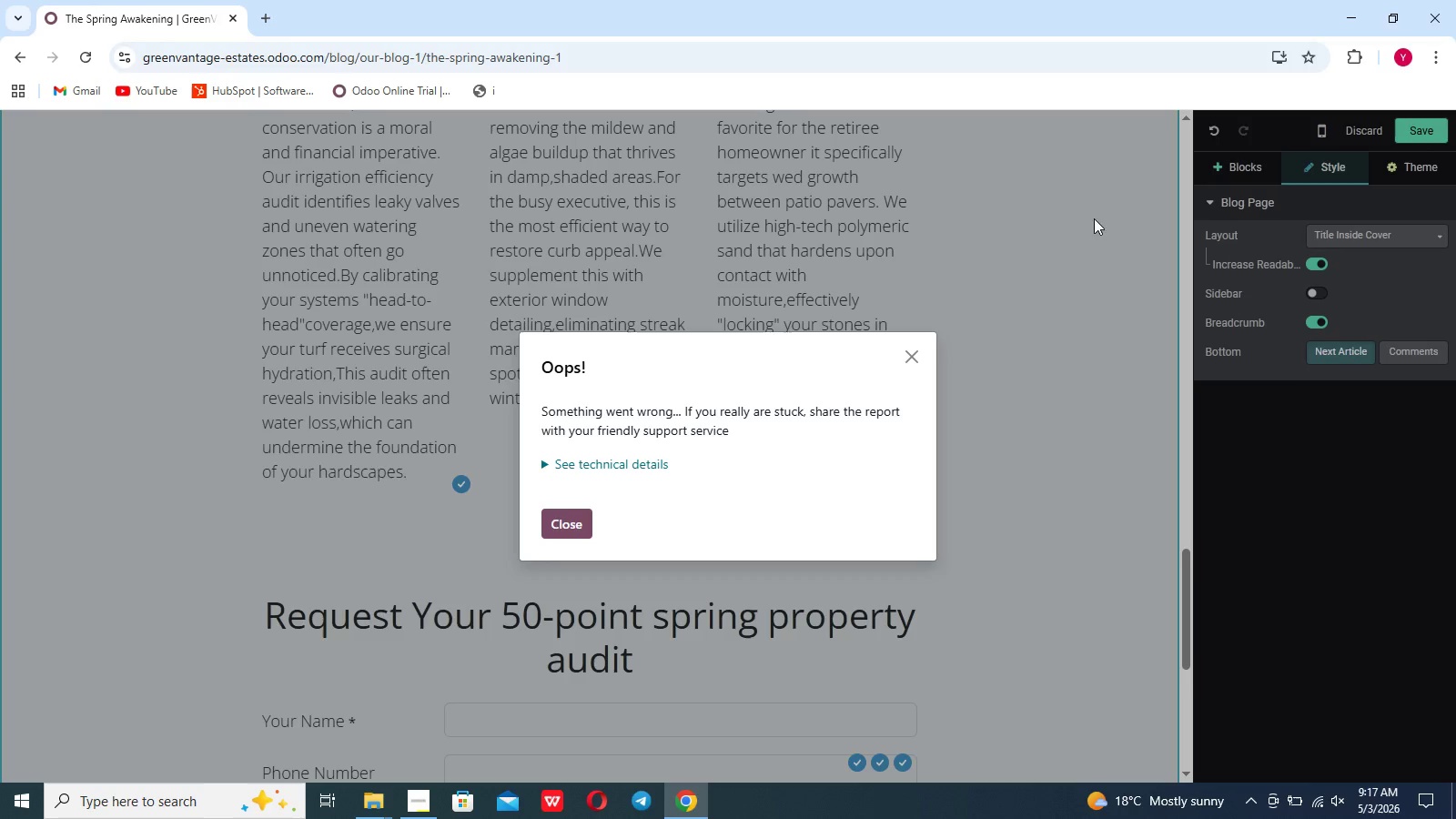 
left_click([763, 411])
 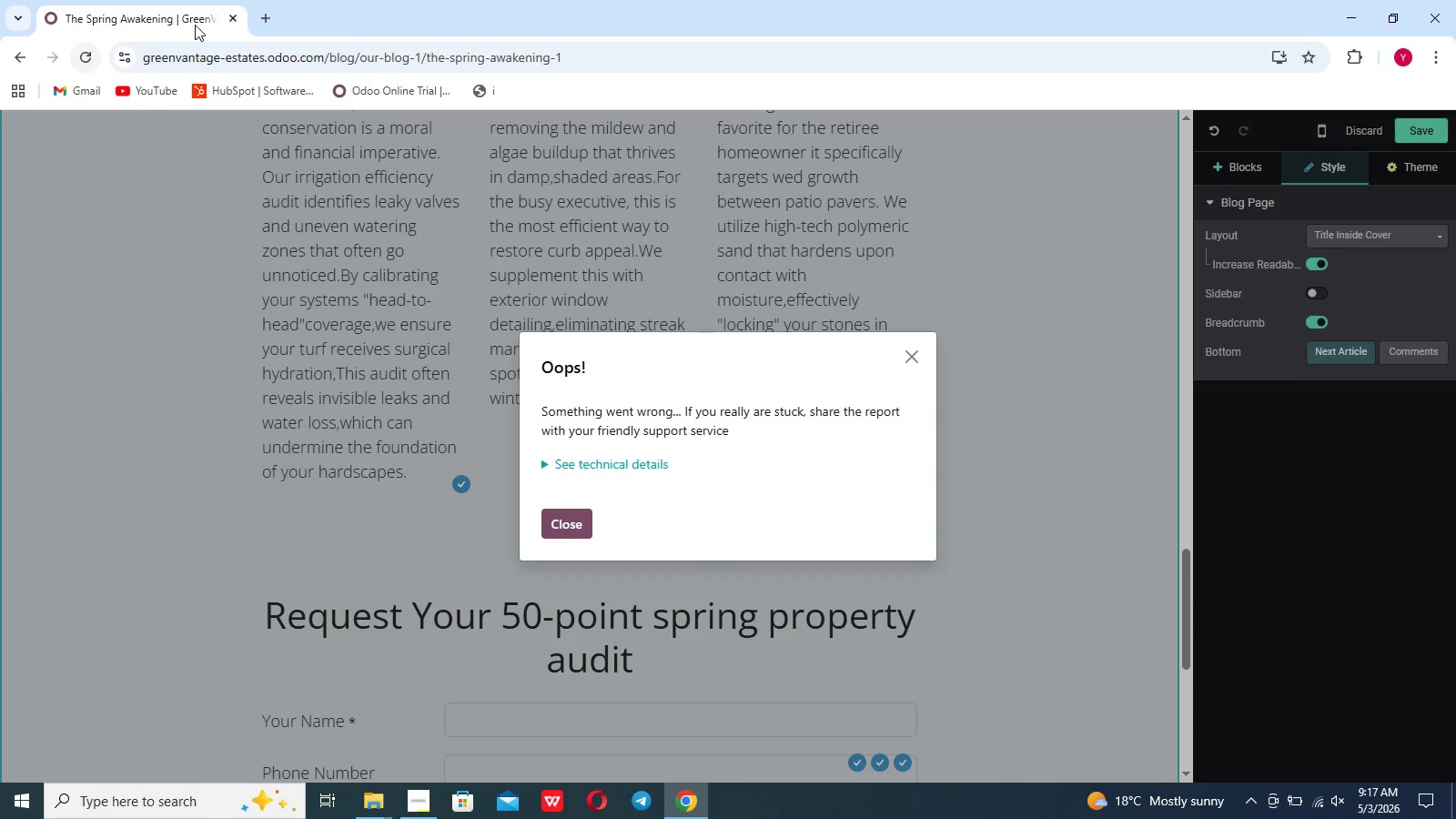 
left_click([269, 11])
 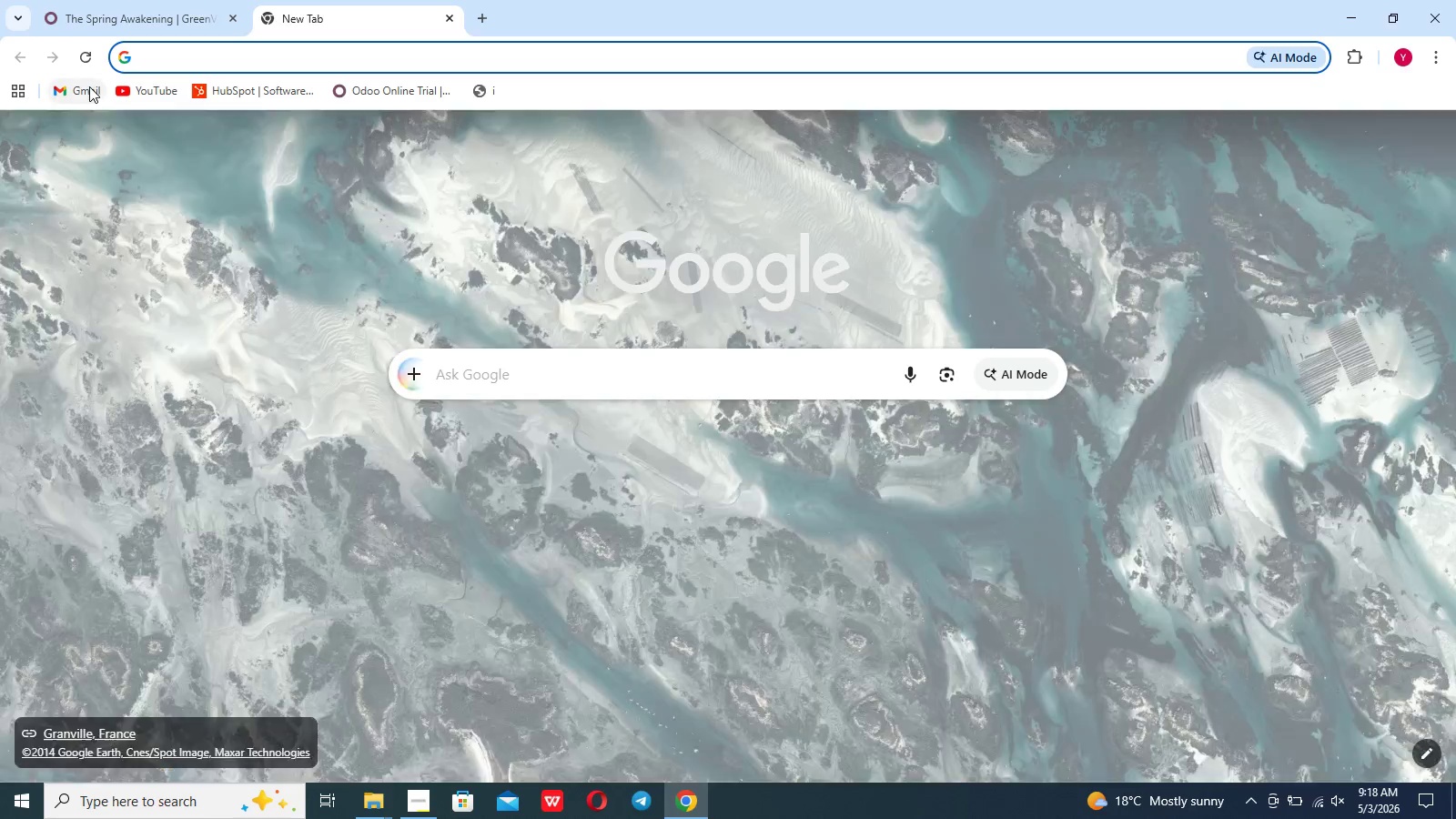 
left_click([89, 86])
 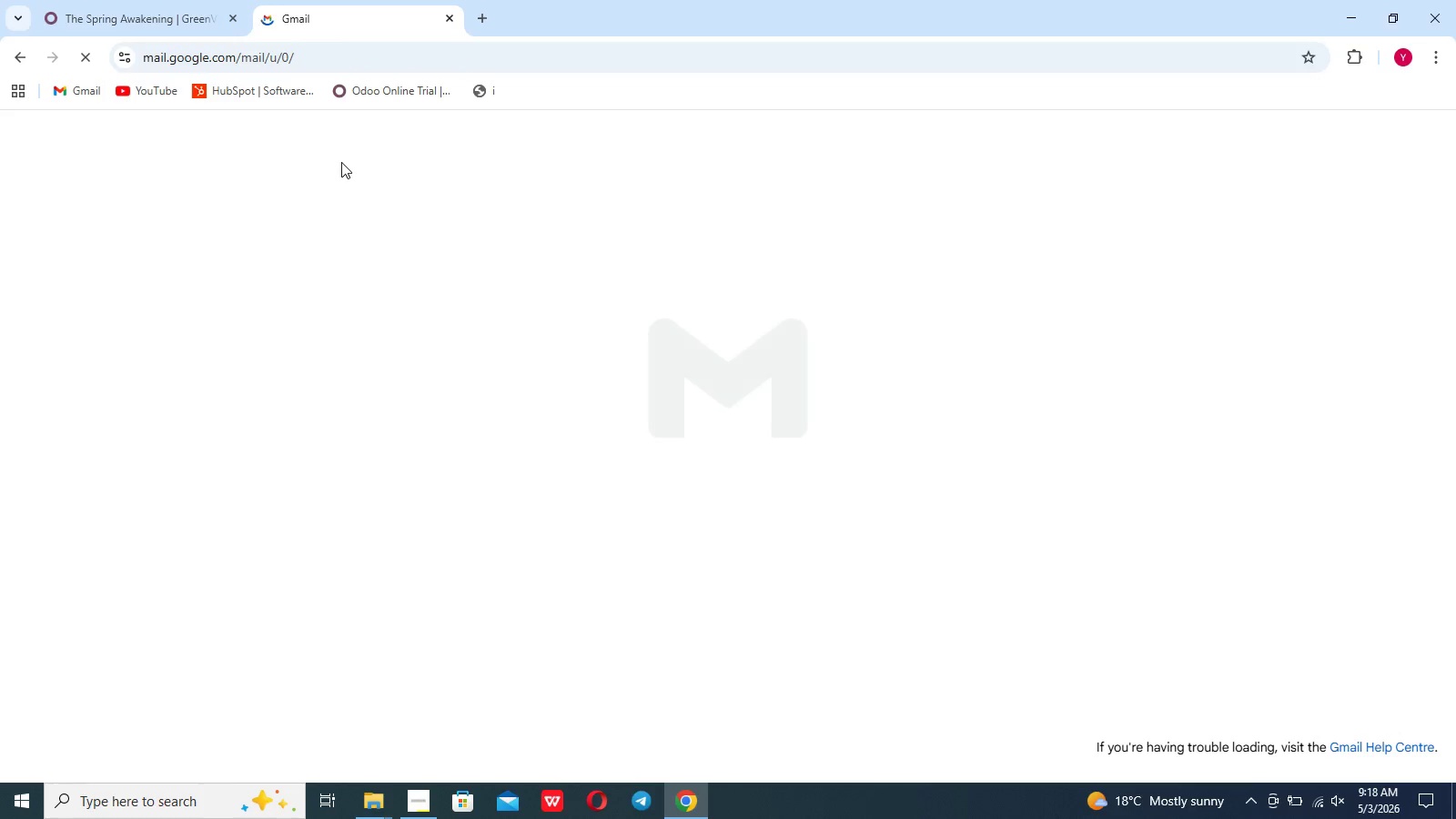 
wait(8.11)
 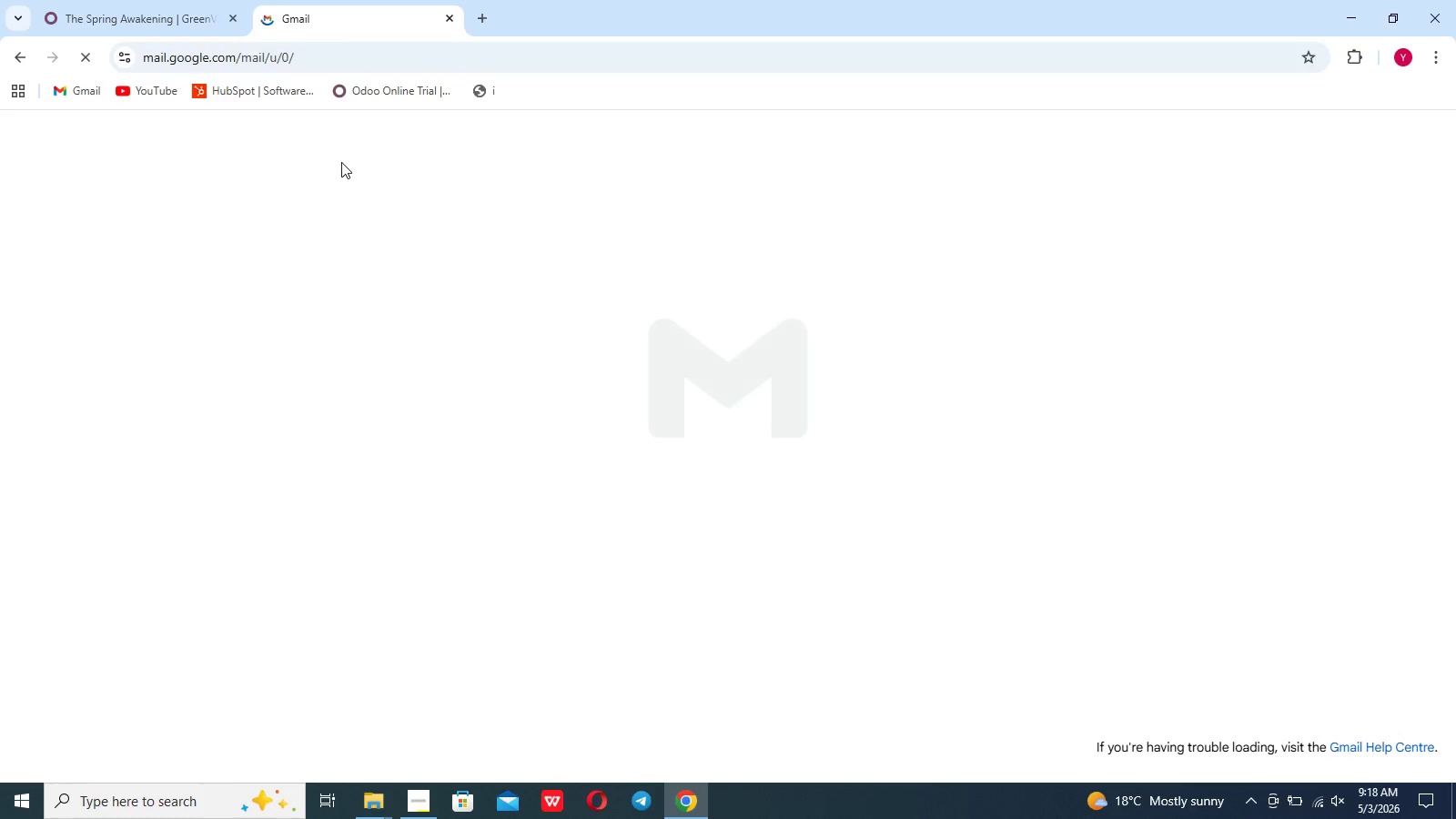 
left_click([416, 283])
 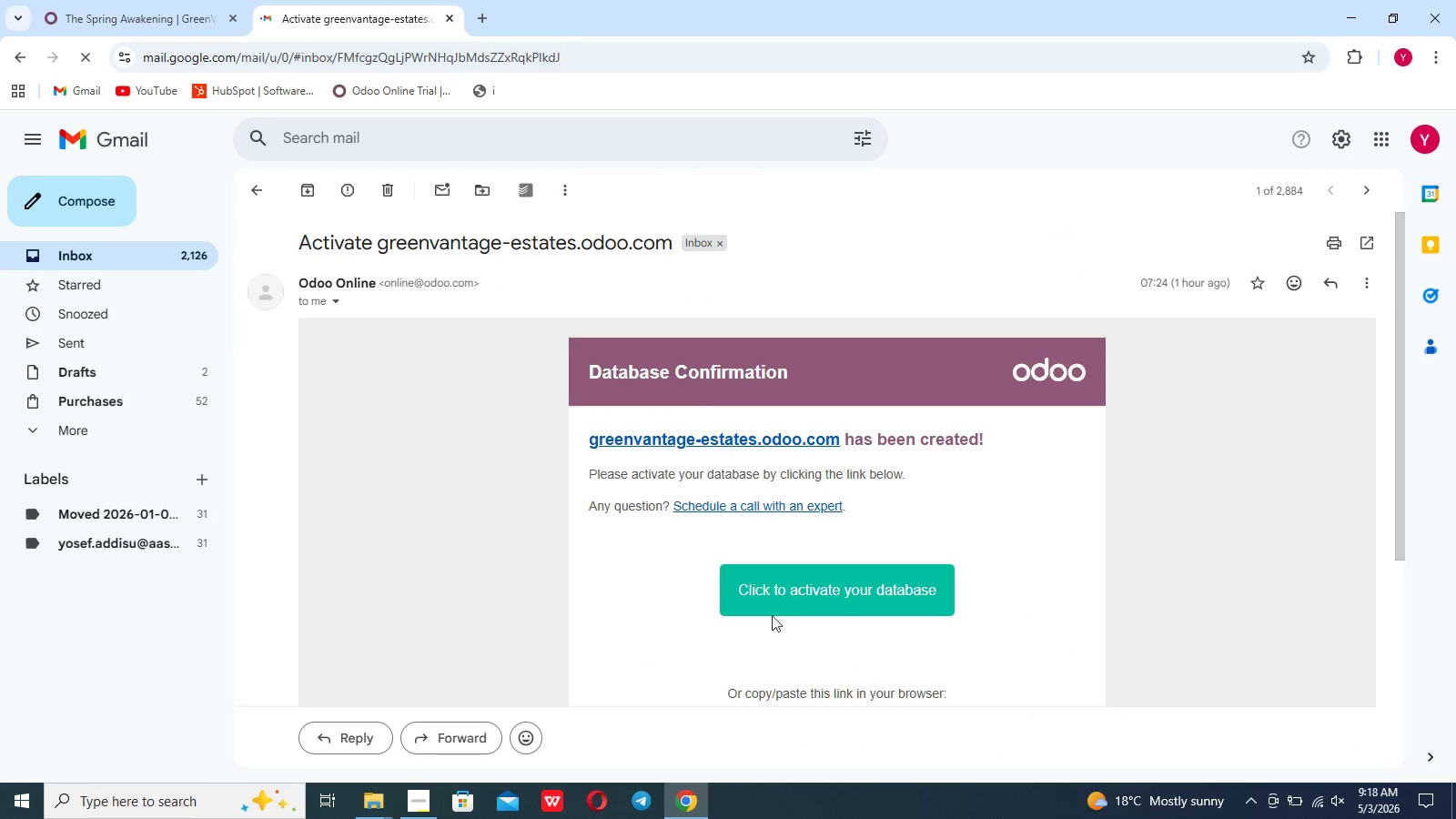 
left_click([793, 601])
 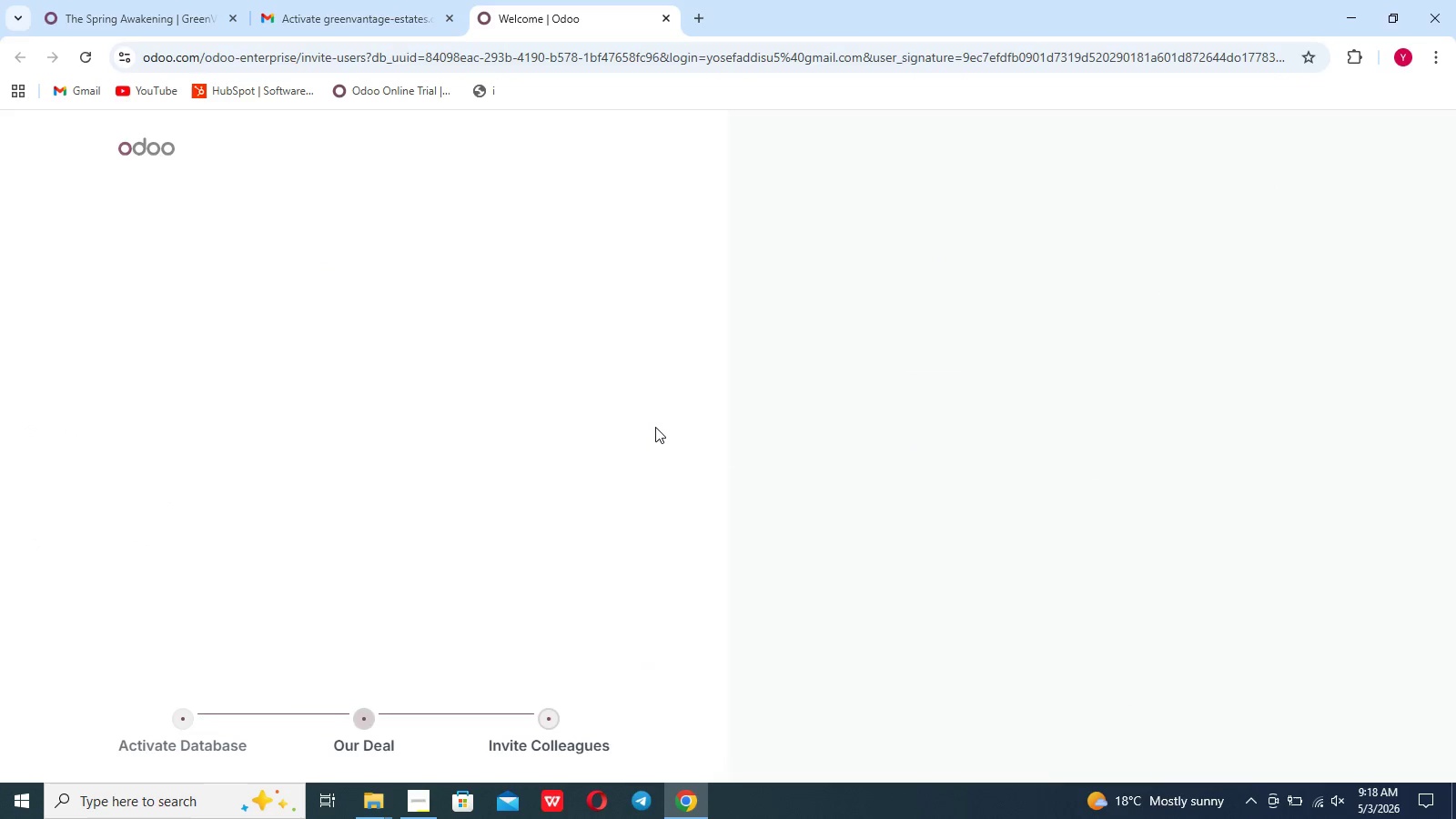 
wait(6.92)
 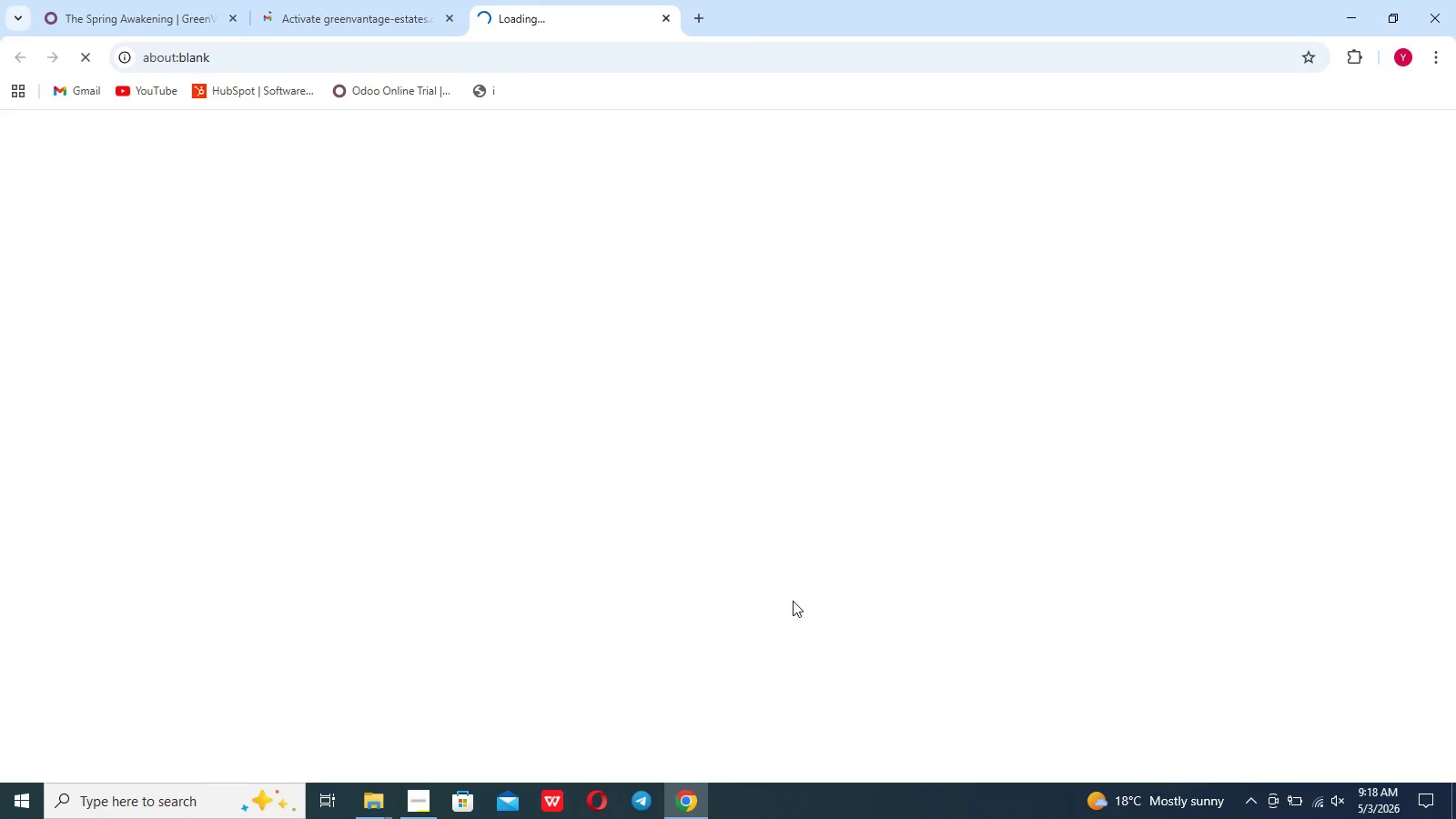 
left_click([533, 535])
 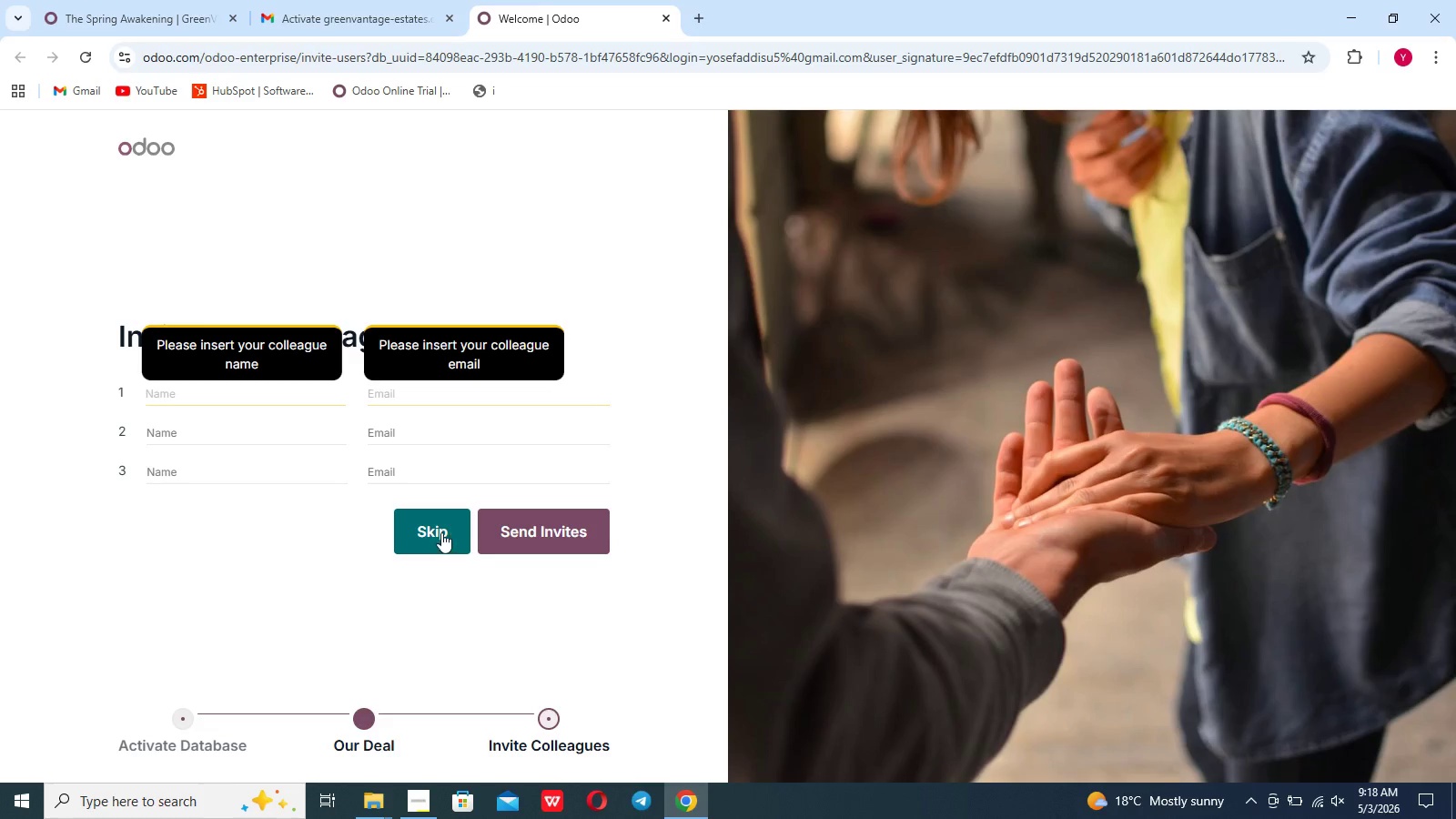 
left_click([436, 526])
 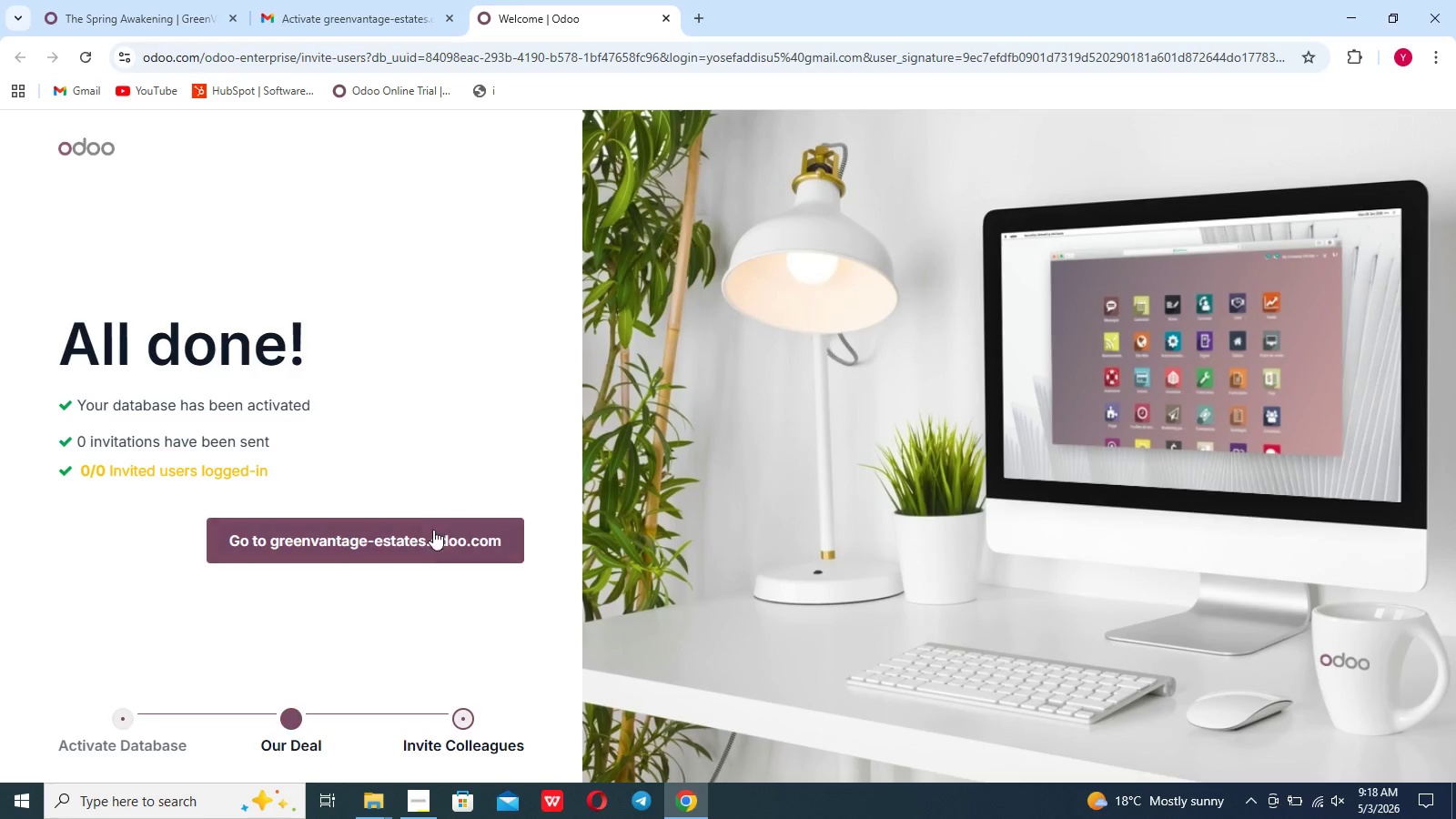 
left_click([425, 537])
 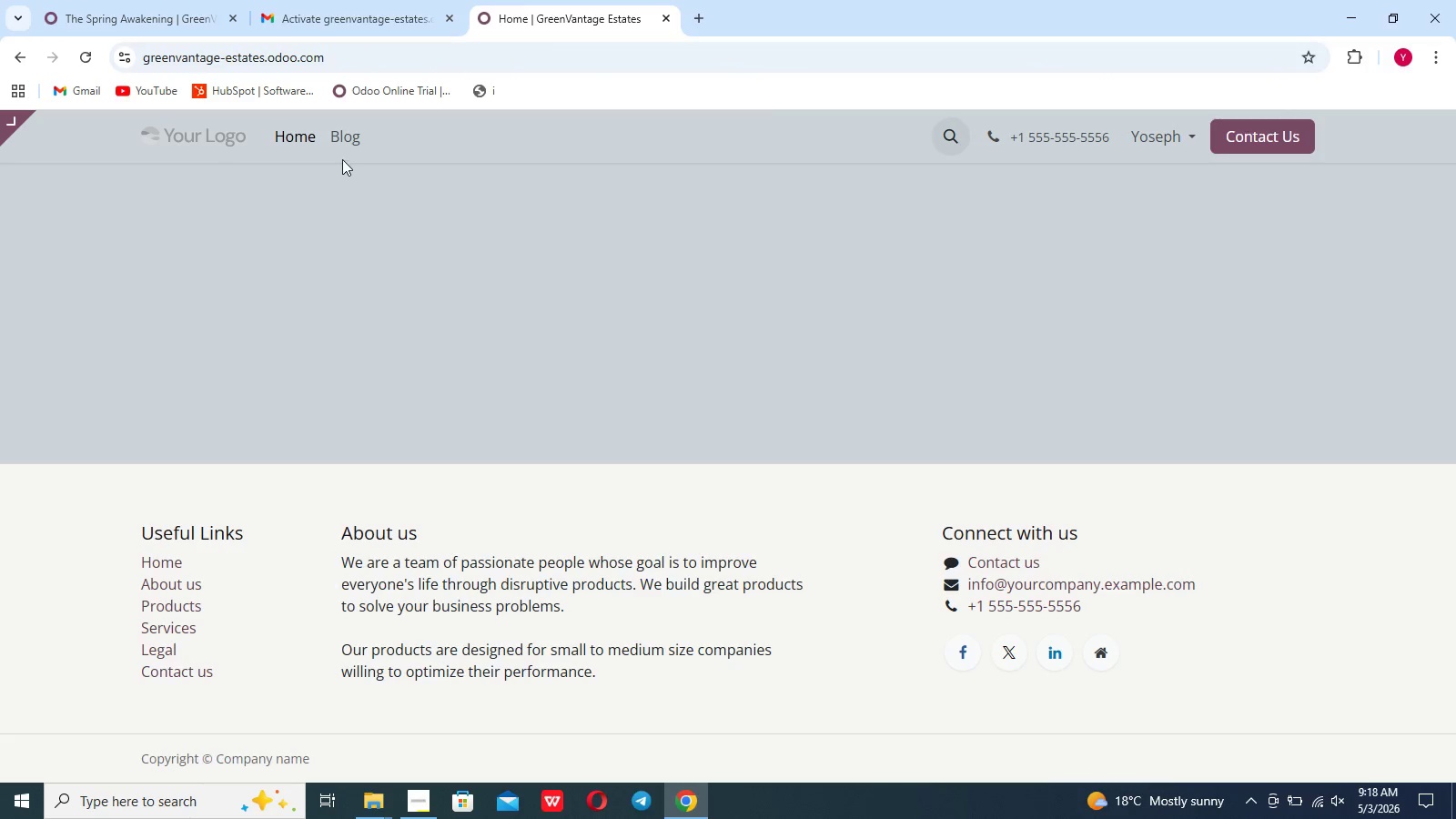 
left_click([339, 140])
 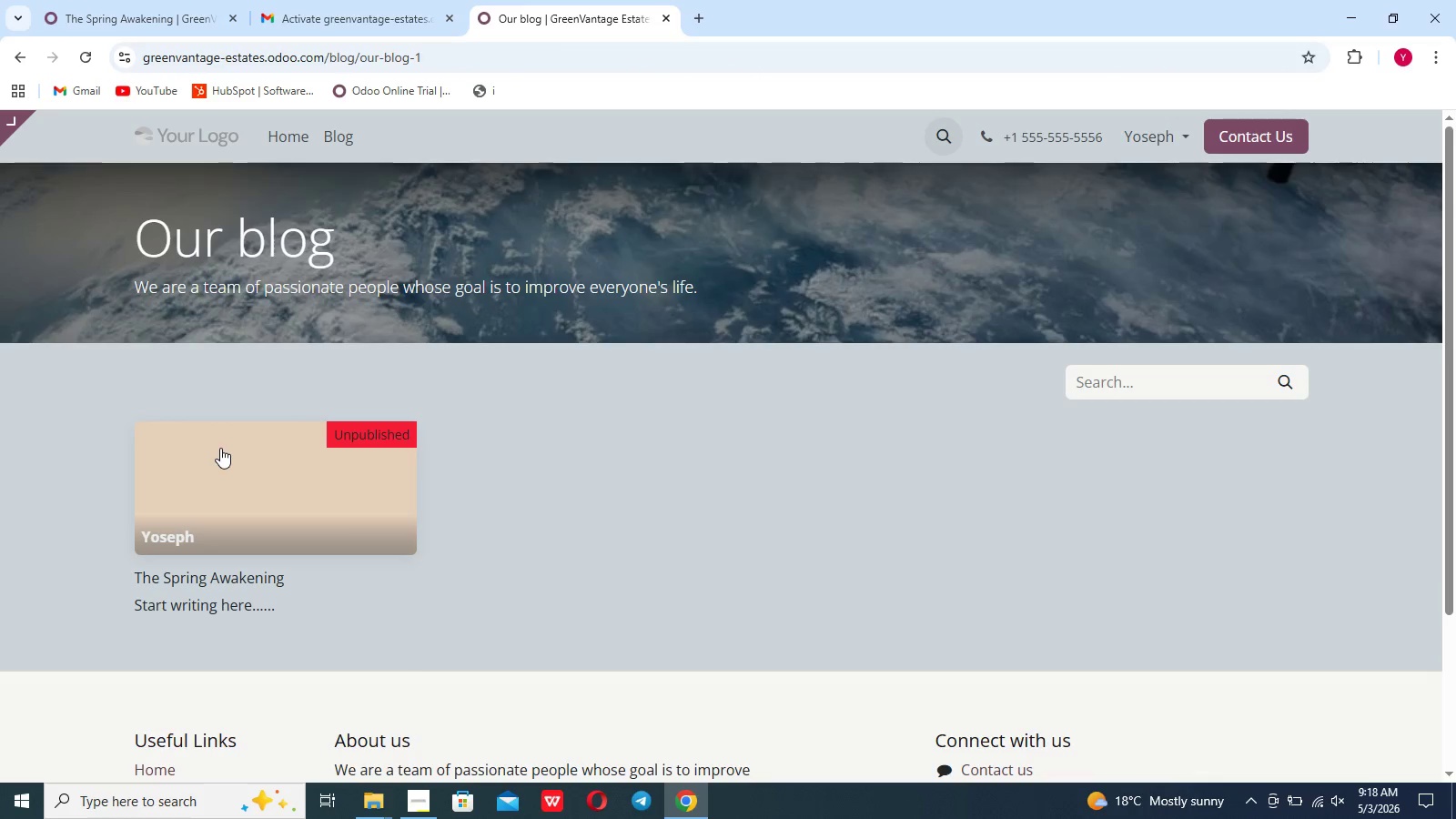 
left_click([203, 511])
 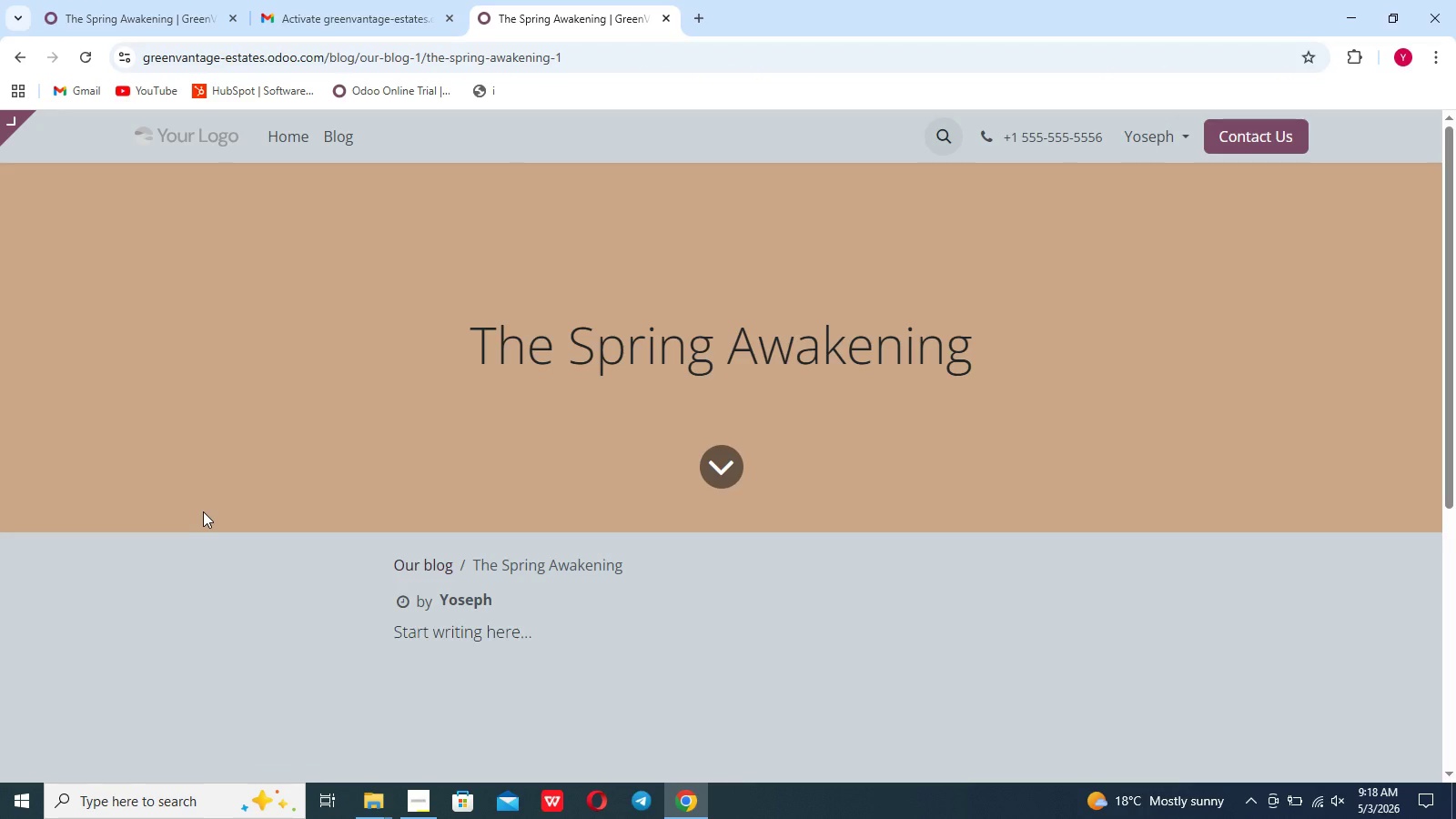 
left_click([343, 583])
 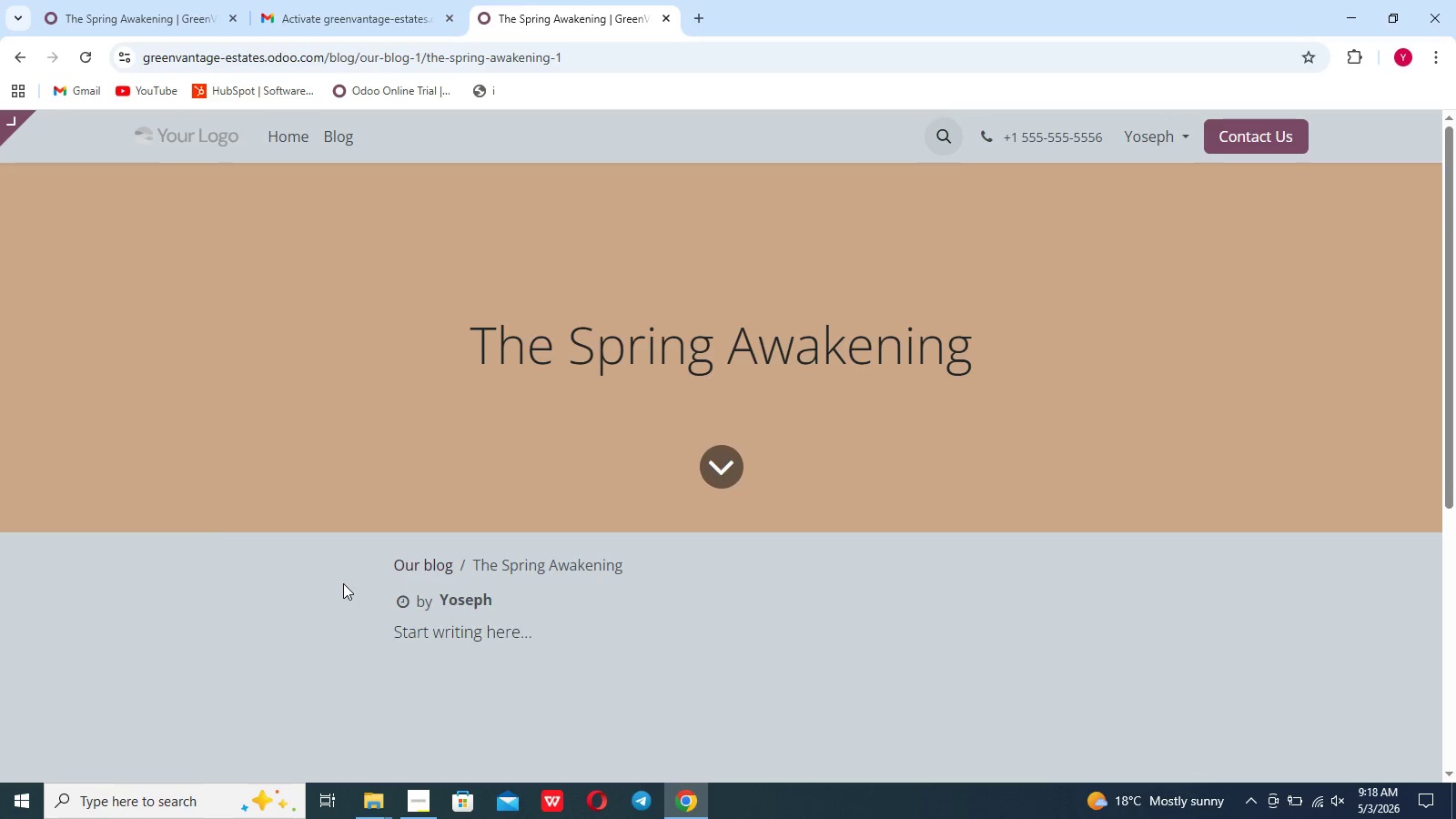 
scroll: coordinate [343, 583], scroll_direction: up, amount: 3.0
 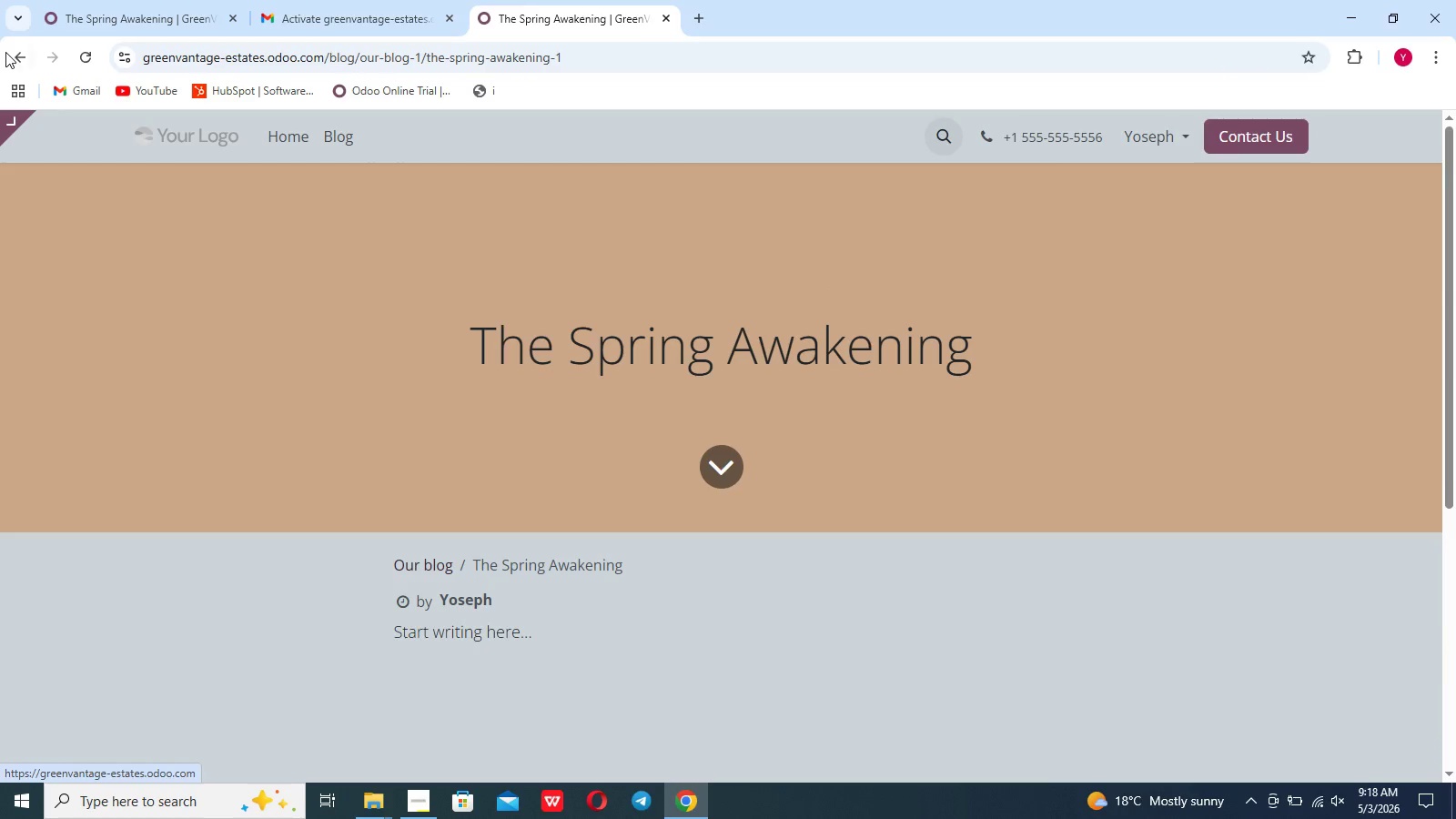 
left_click([15, 53])
 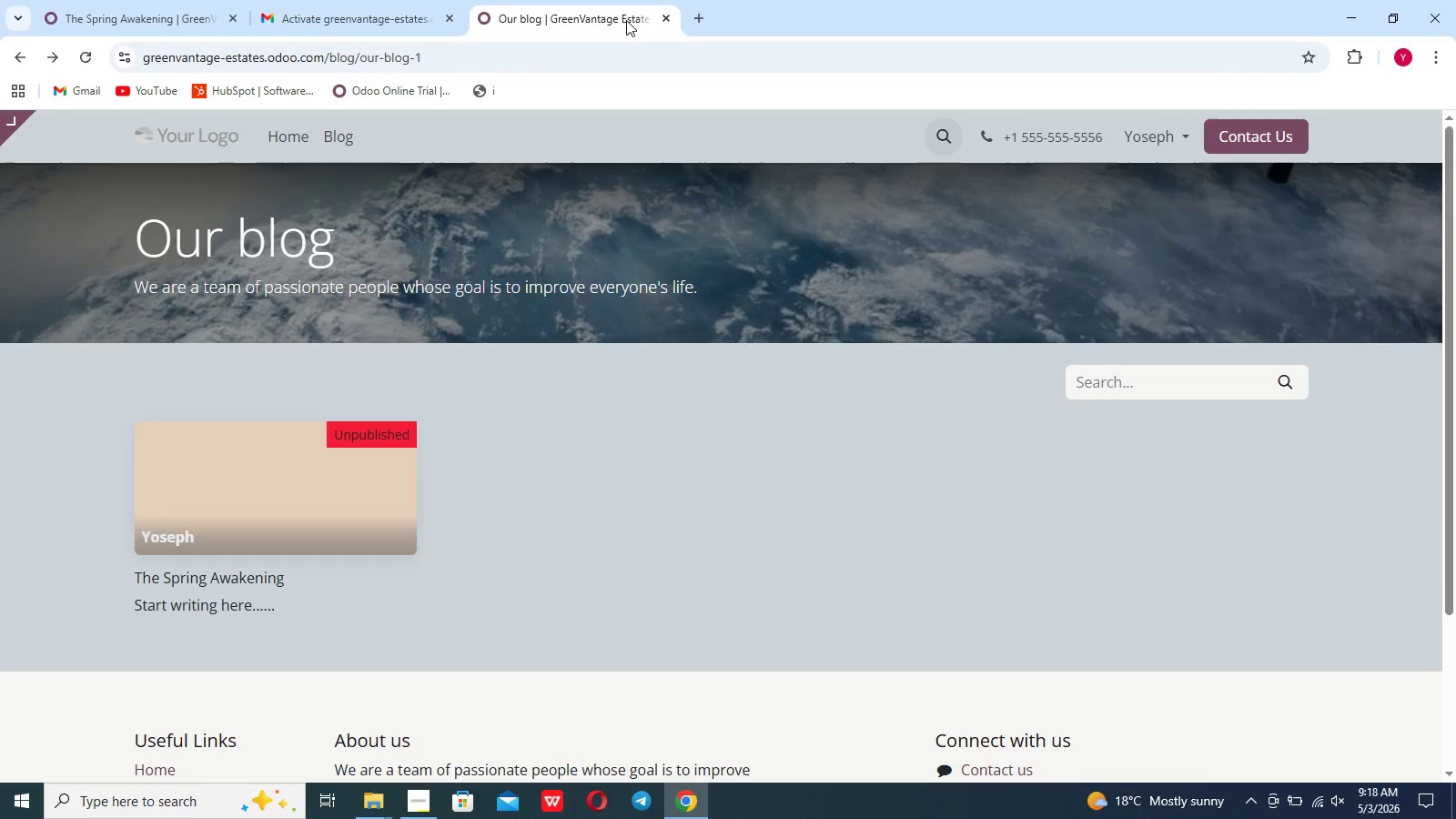 
left_click([664, 19])
 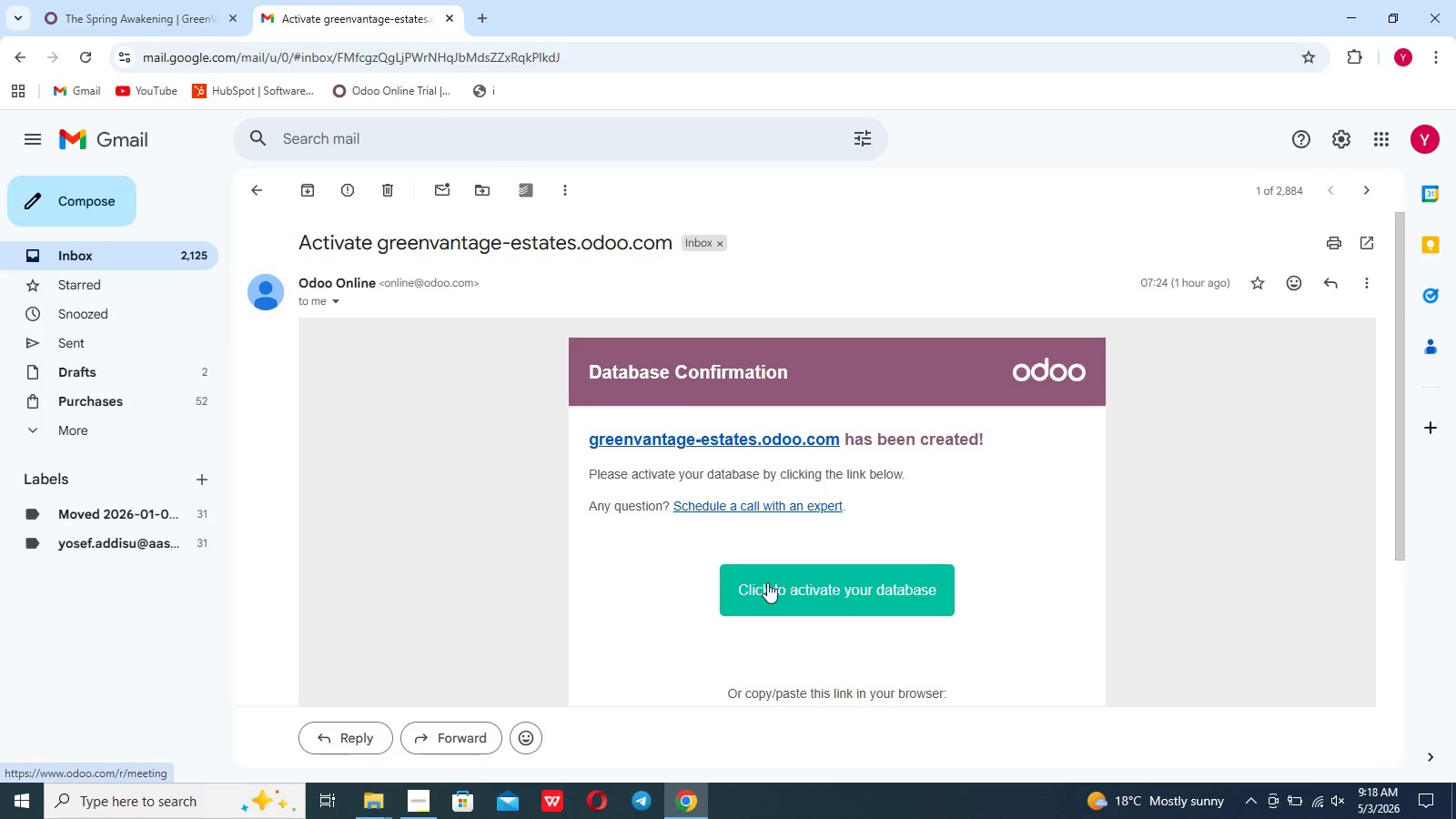 
left_click([767, 584])
 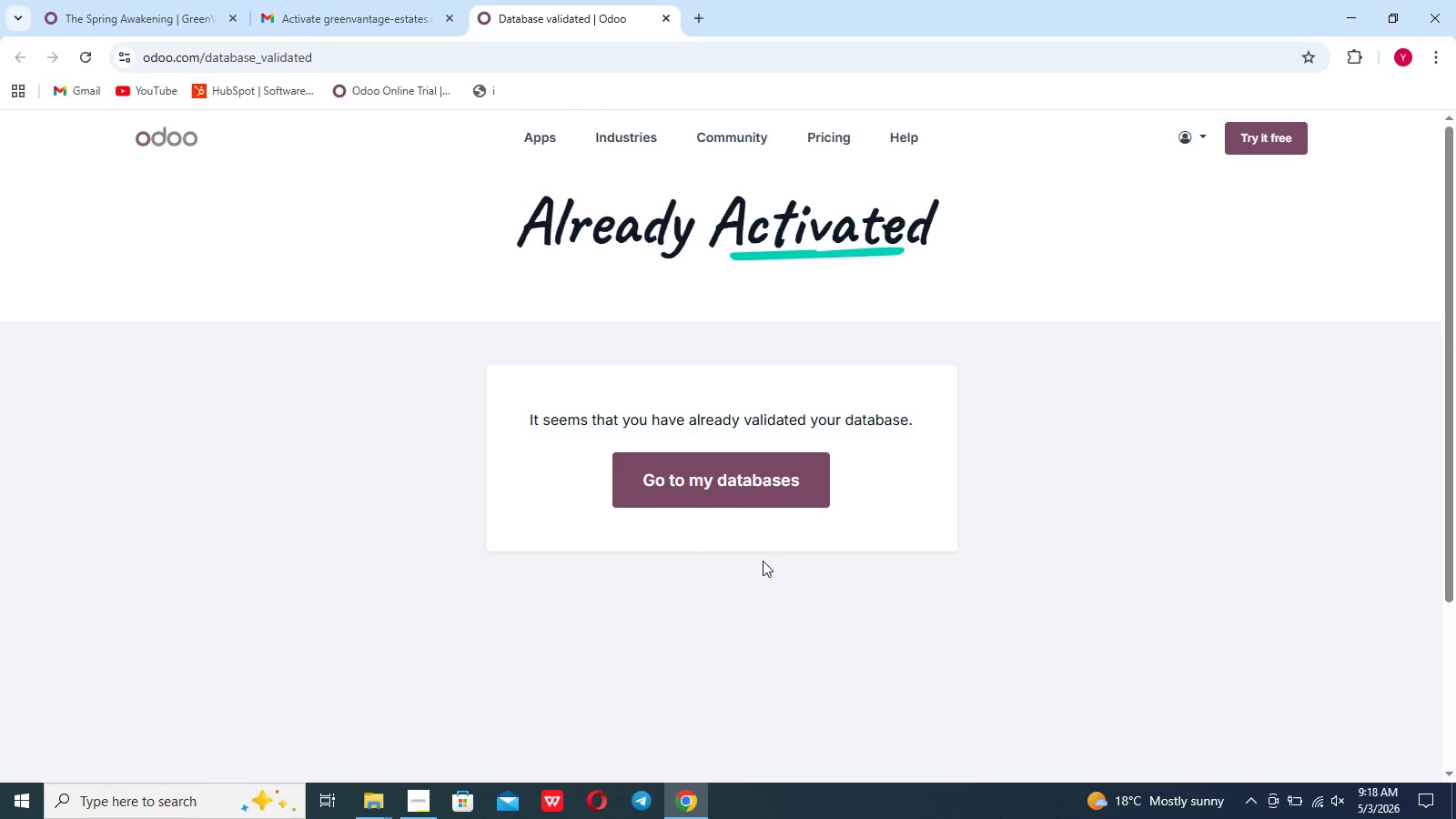 
left_click([745, 489])
 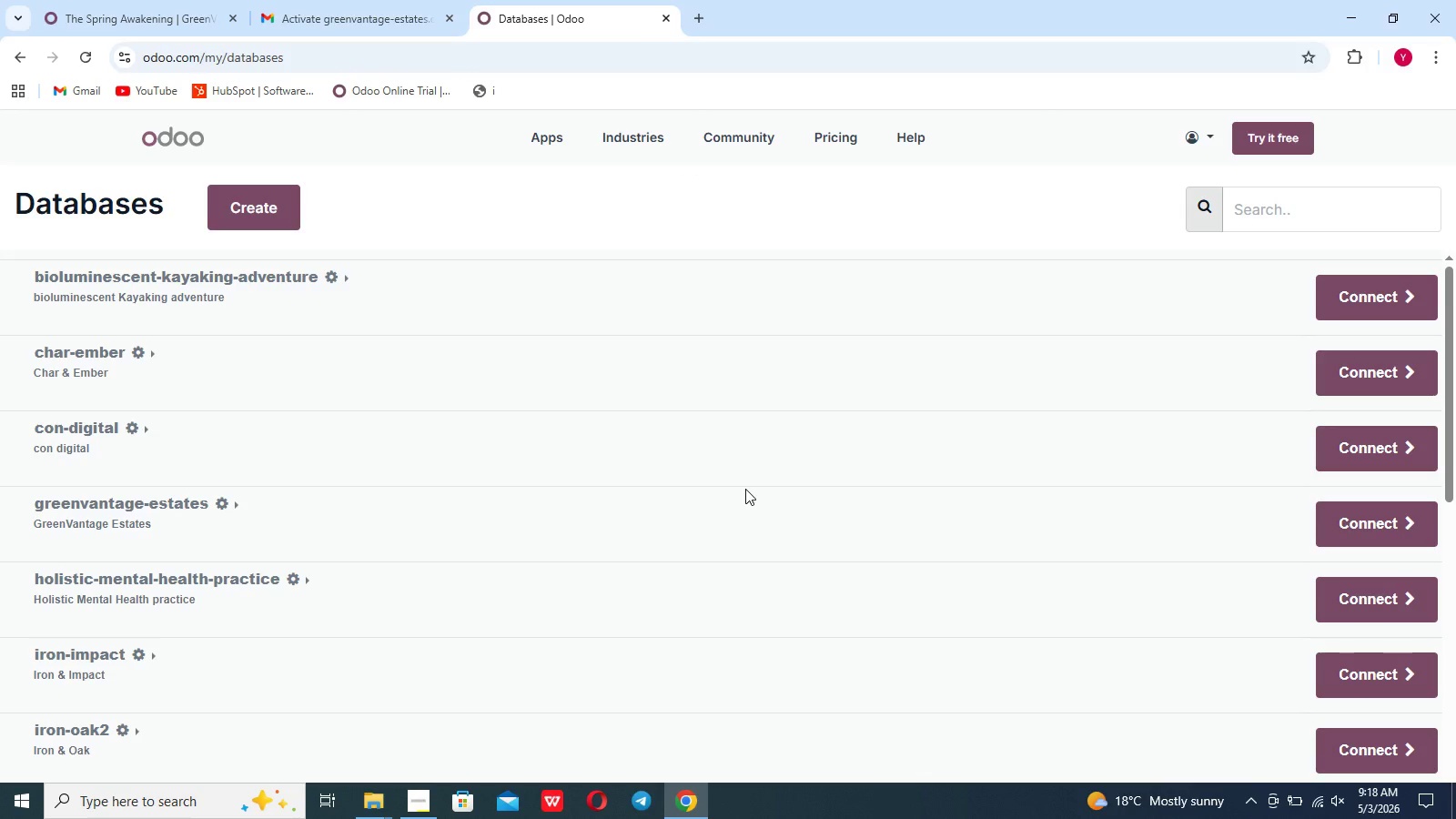 
scroll: coordinate [612, 630], scroll_direction: down, amount: 142.0
 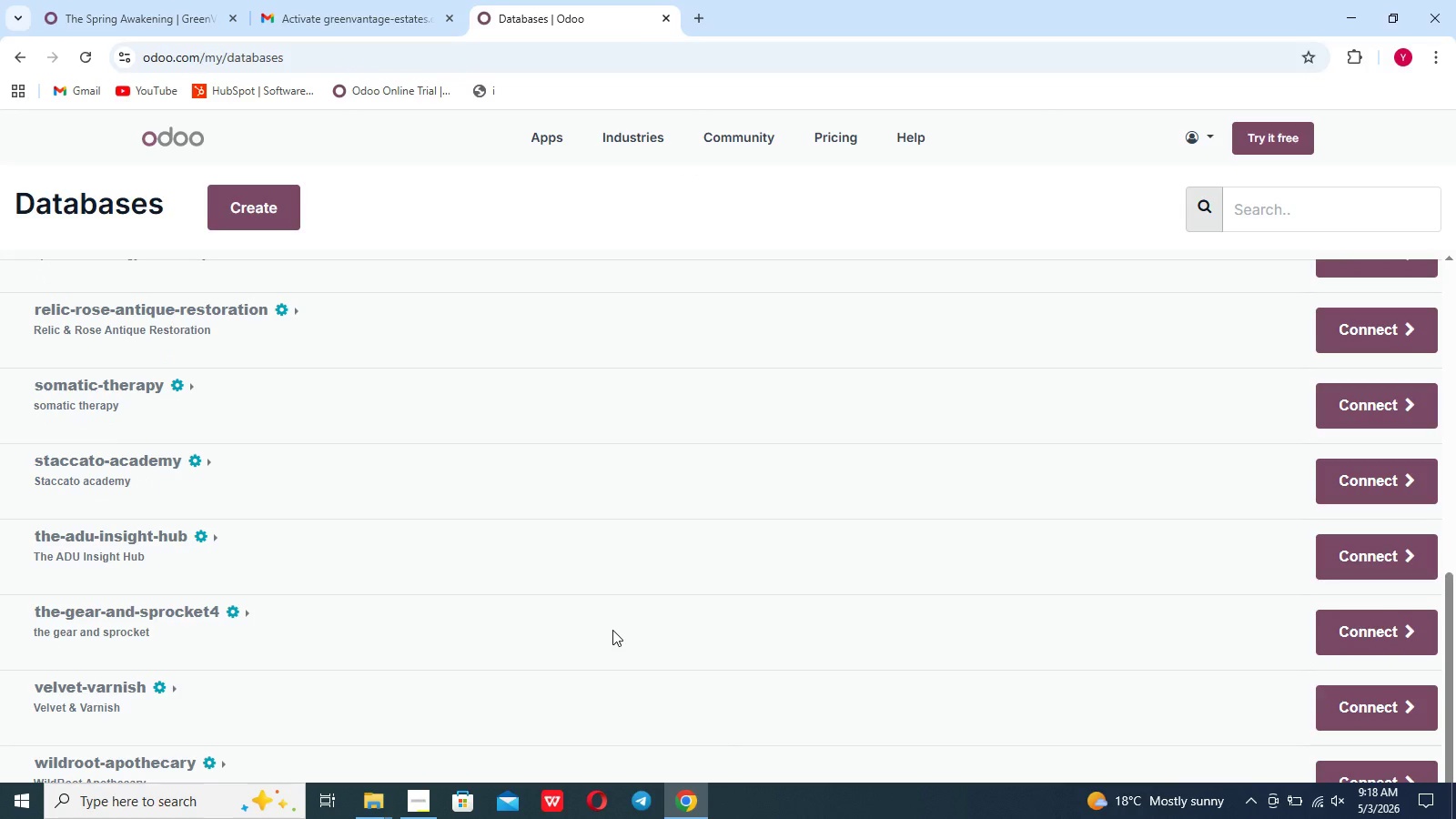 
scroll: coordinate [612, 630], scroll_direction: up, amount: 17.0
 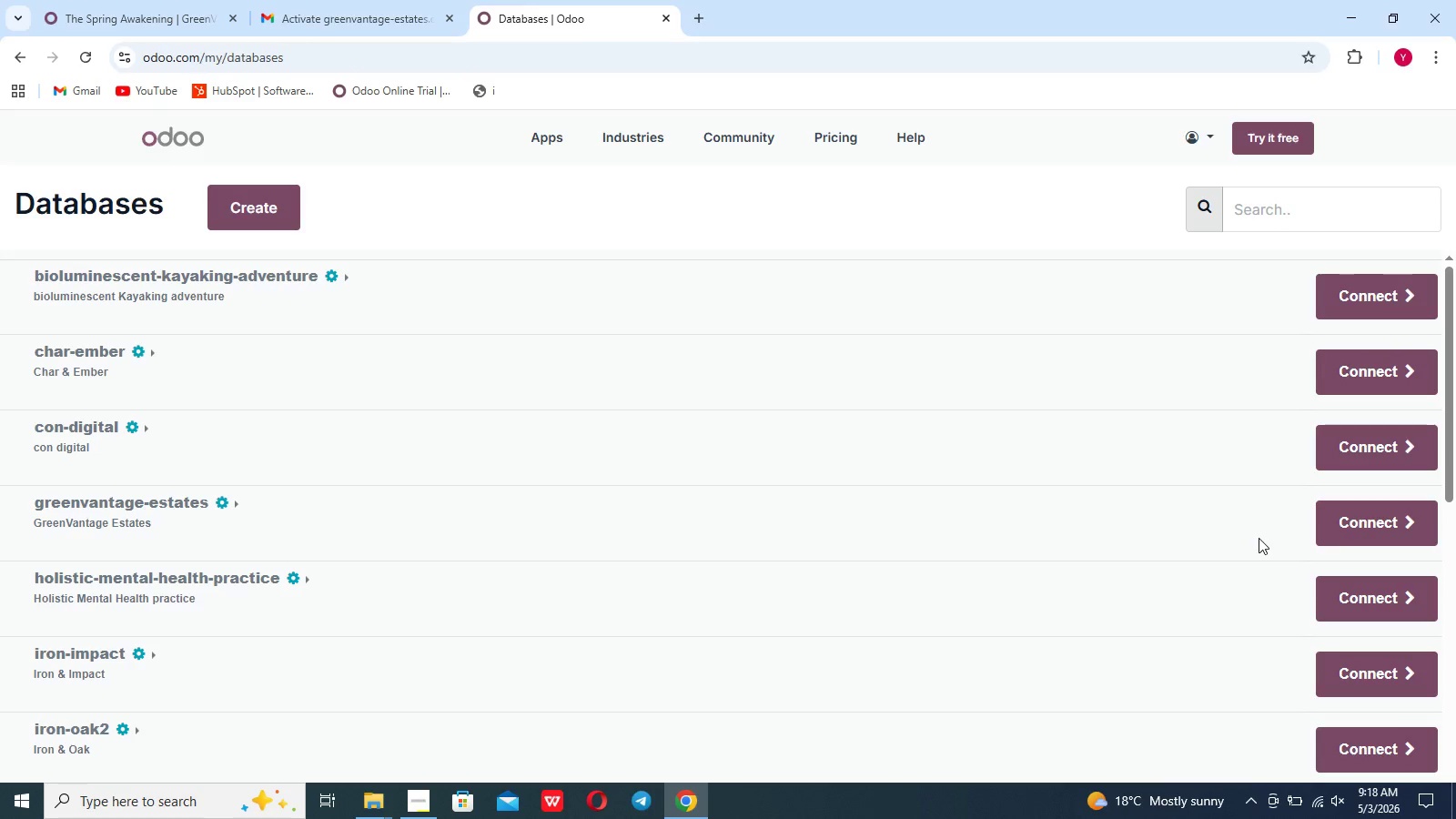 
left_click([1347, 538])
 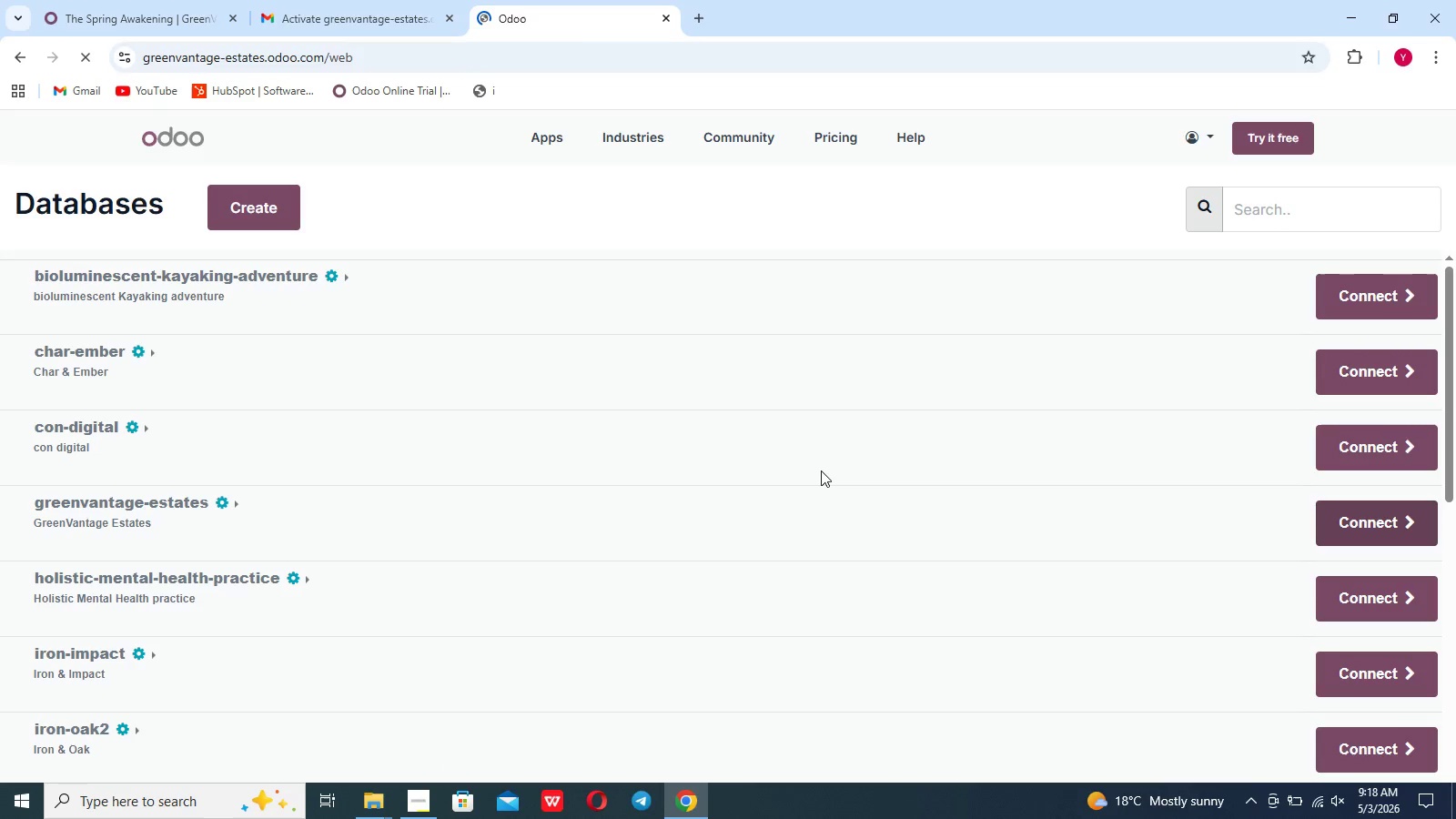 
wait(8.61)
 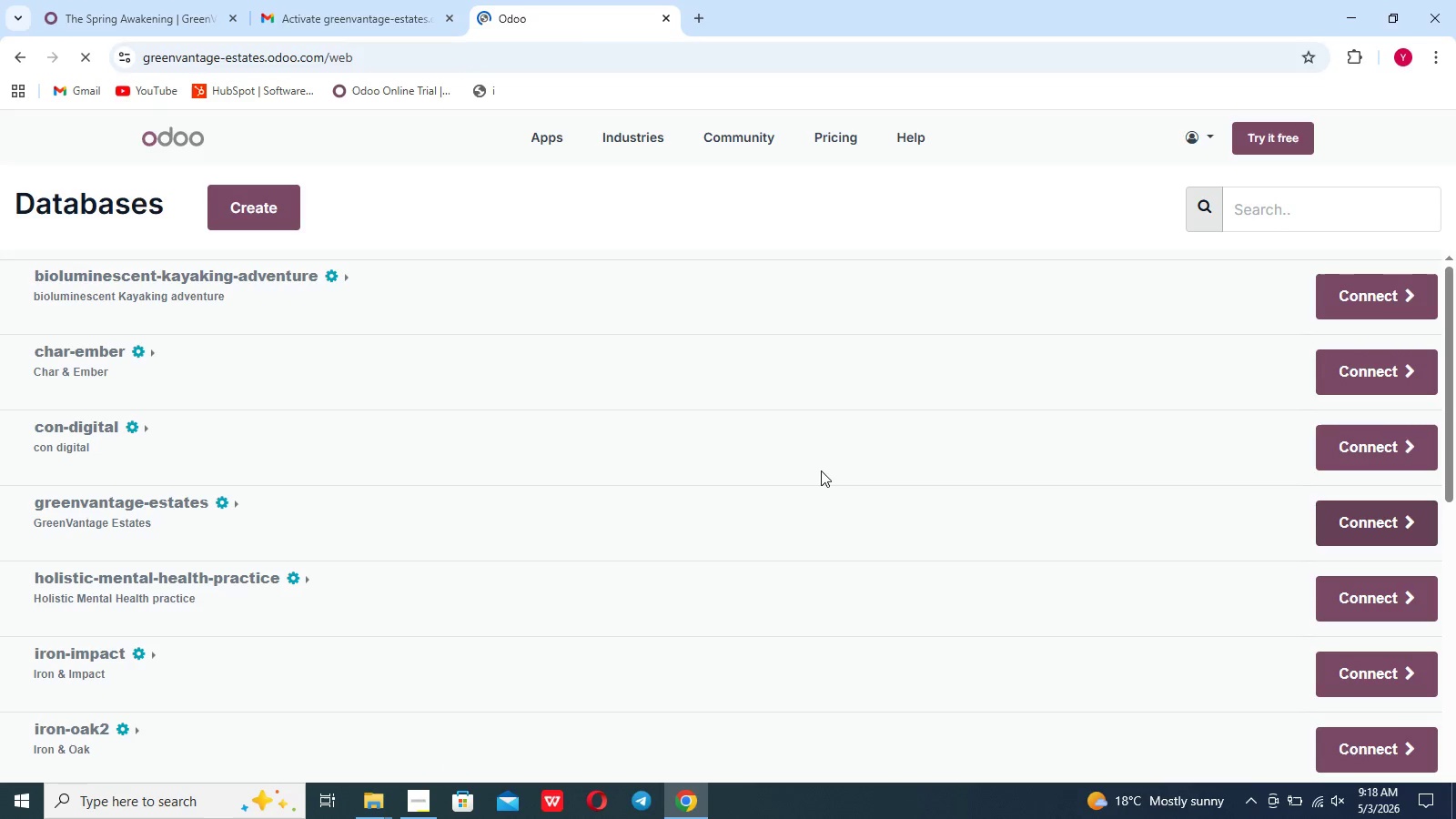 
left_click([538, 260])
 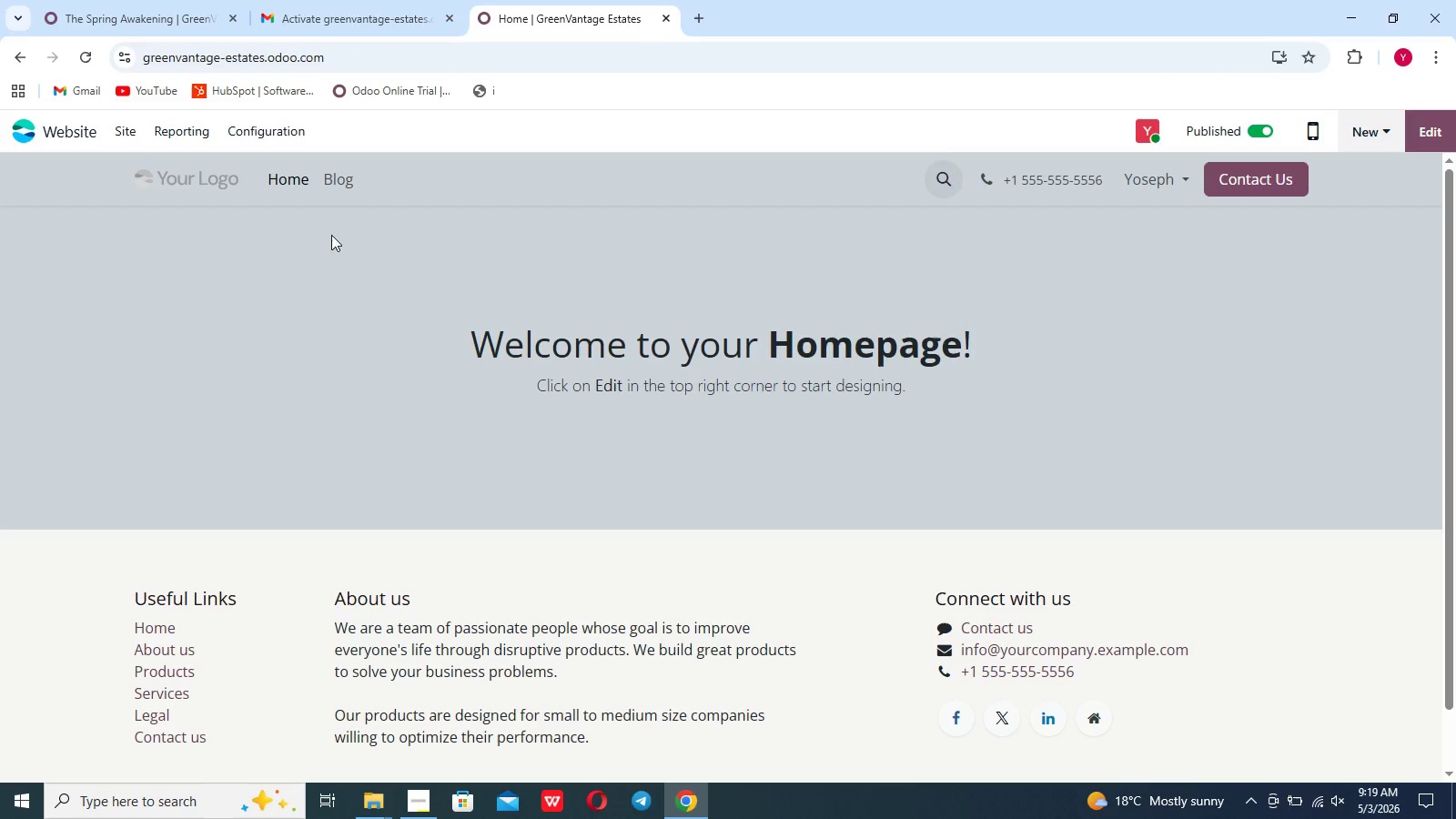 
left_click([339, 177])
 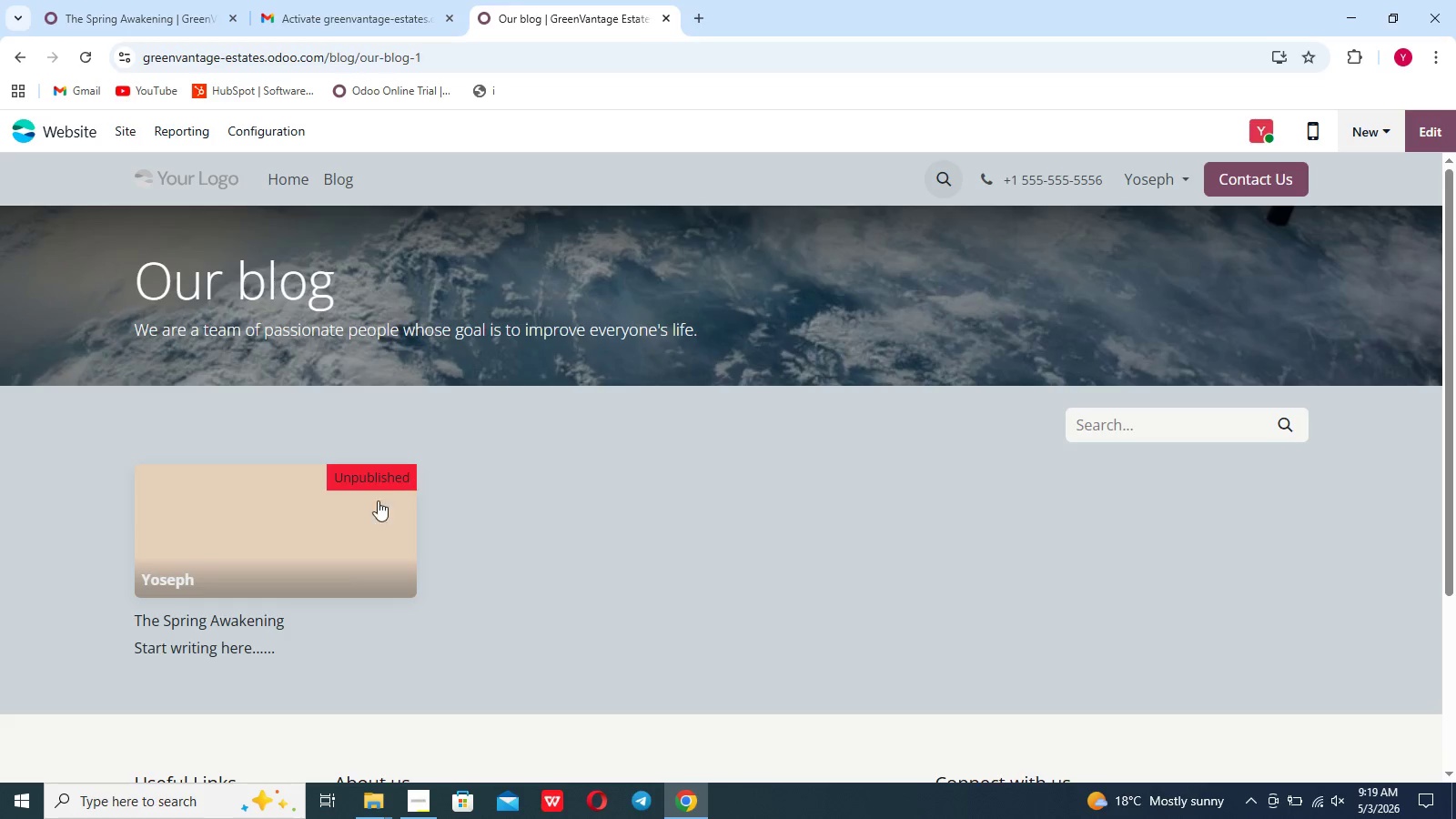 
left_click([325, 545])
 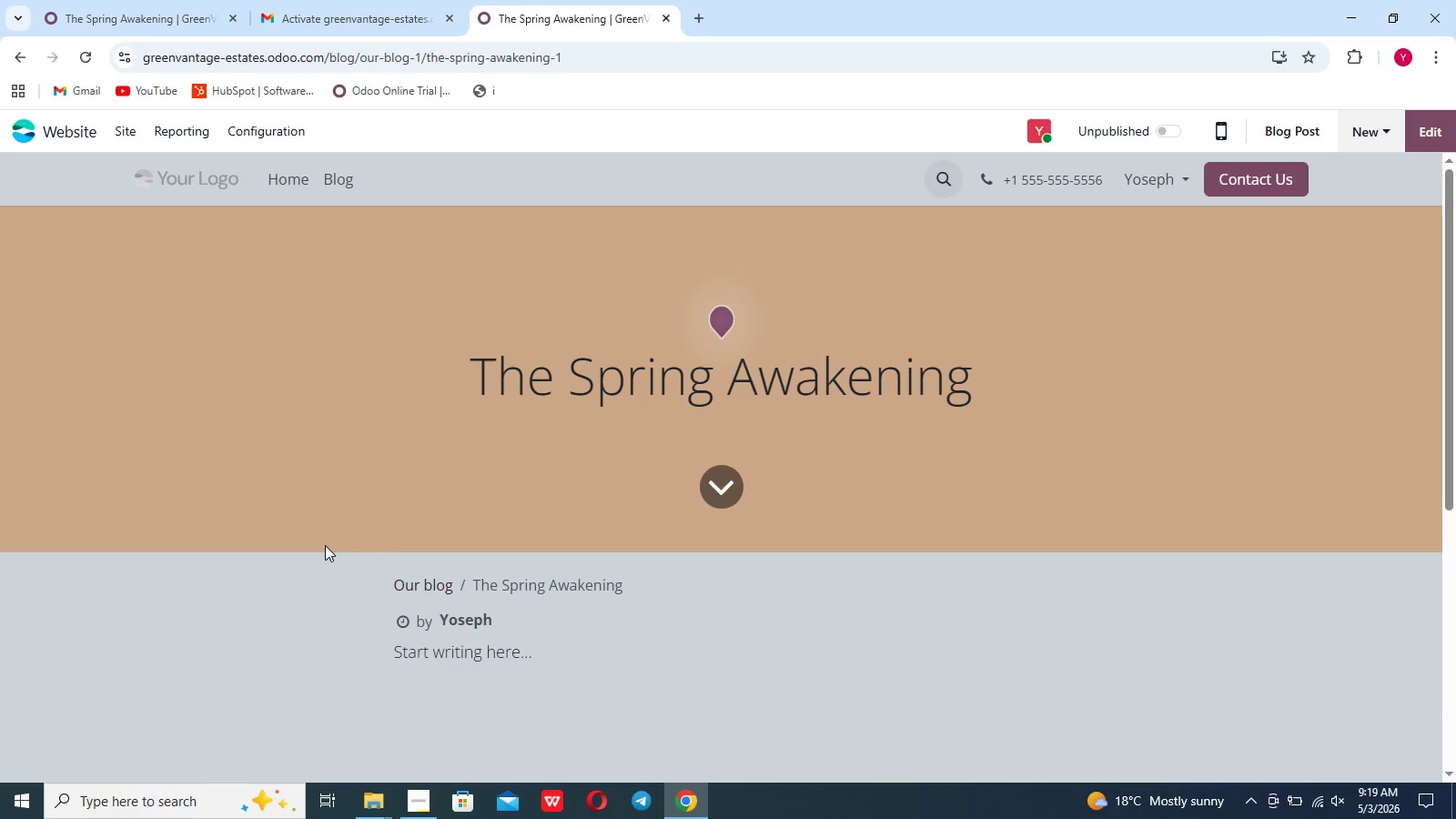 
left_click([325, 545])
 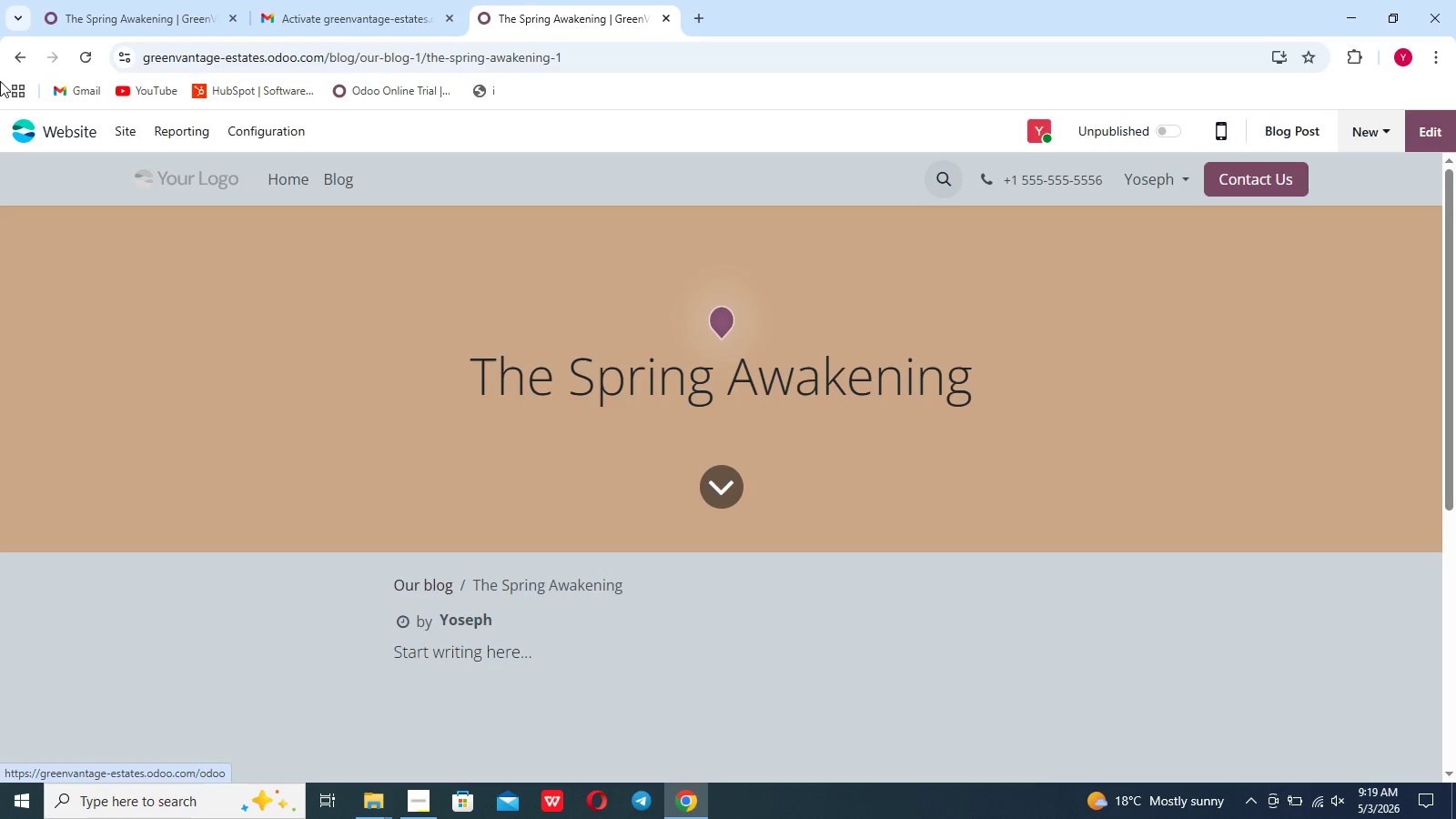 
left_click([126, 0])
 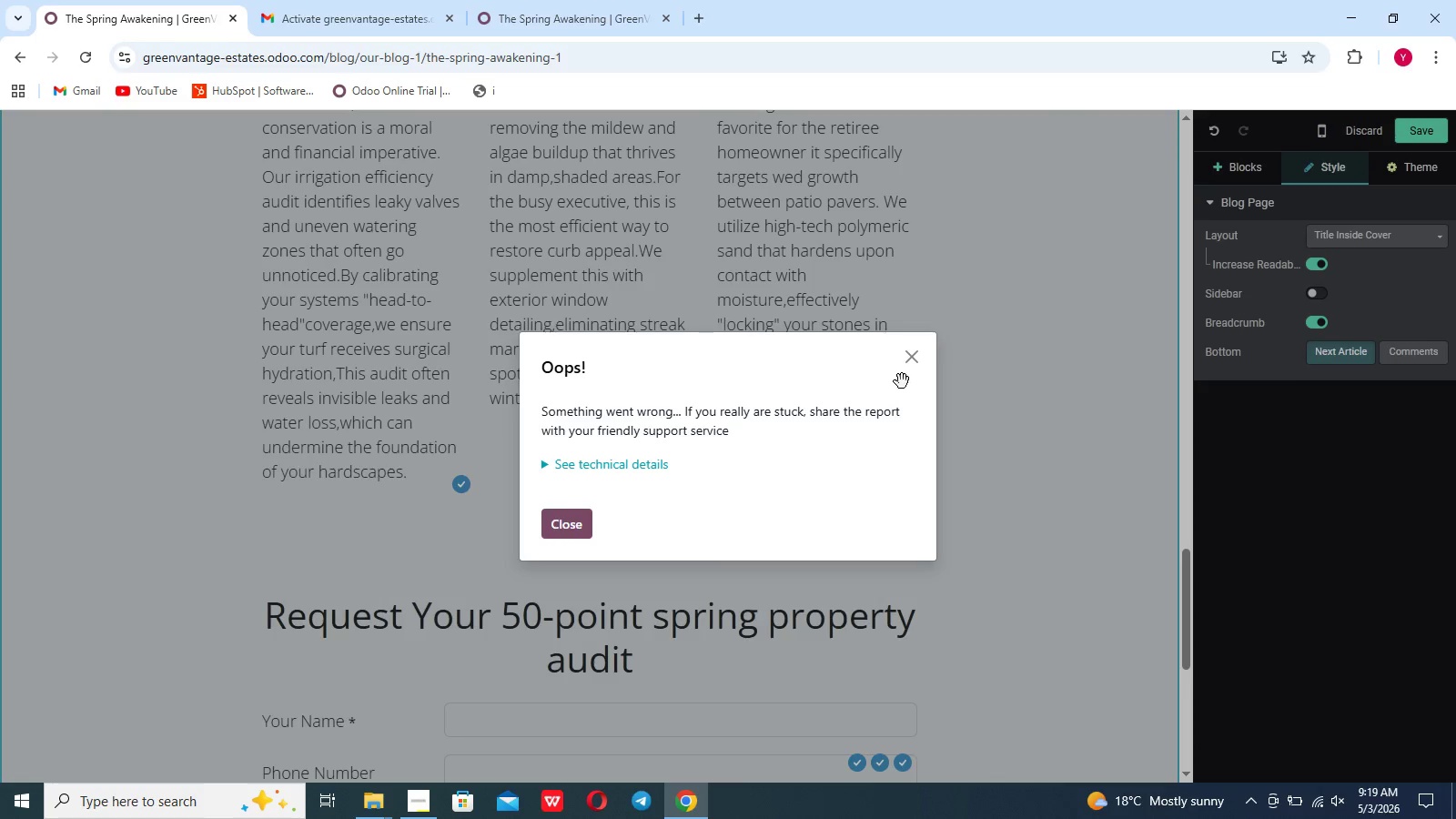 
left_click([916, 351])
 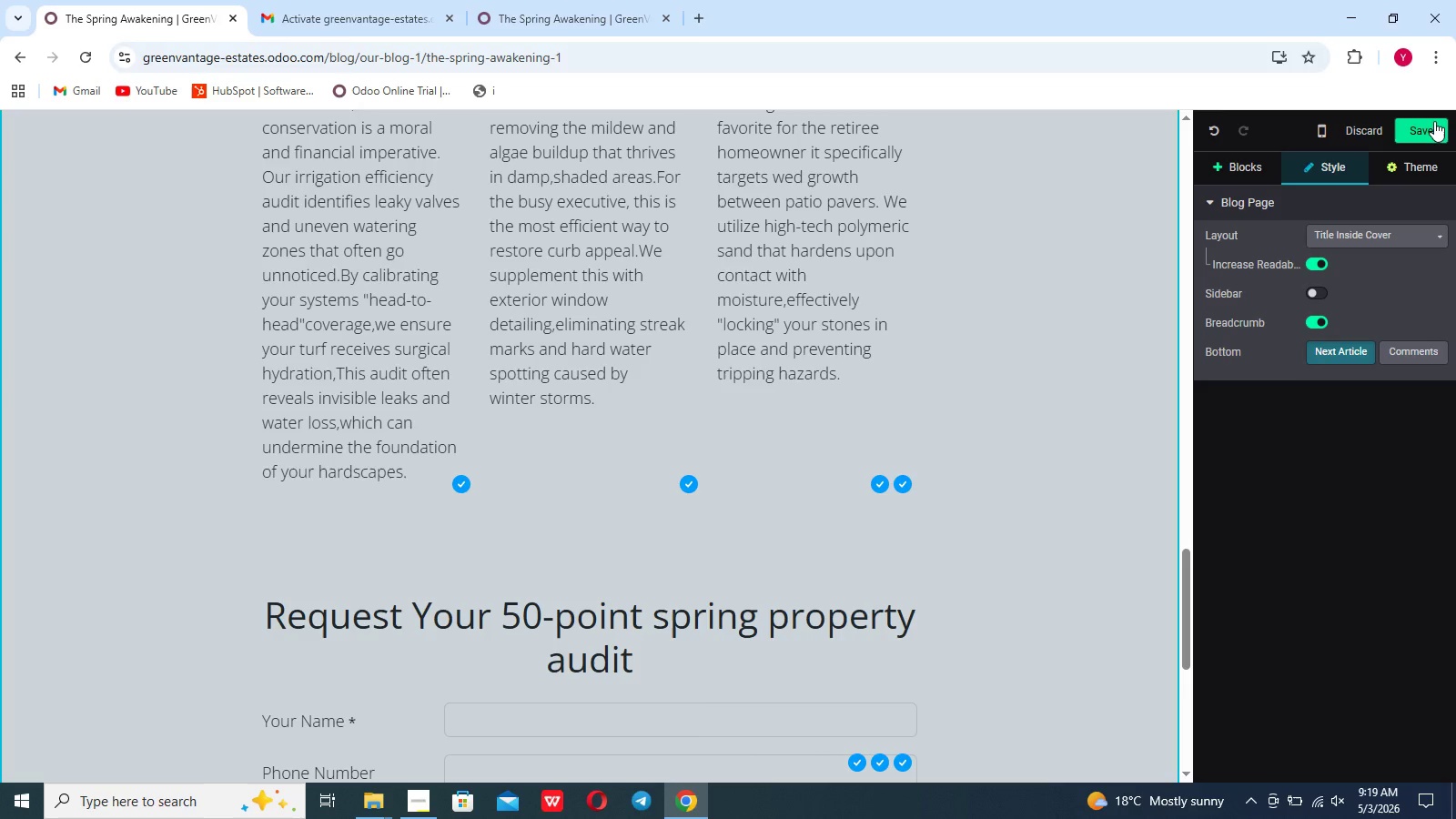 
left_click([1434, 121])
 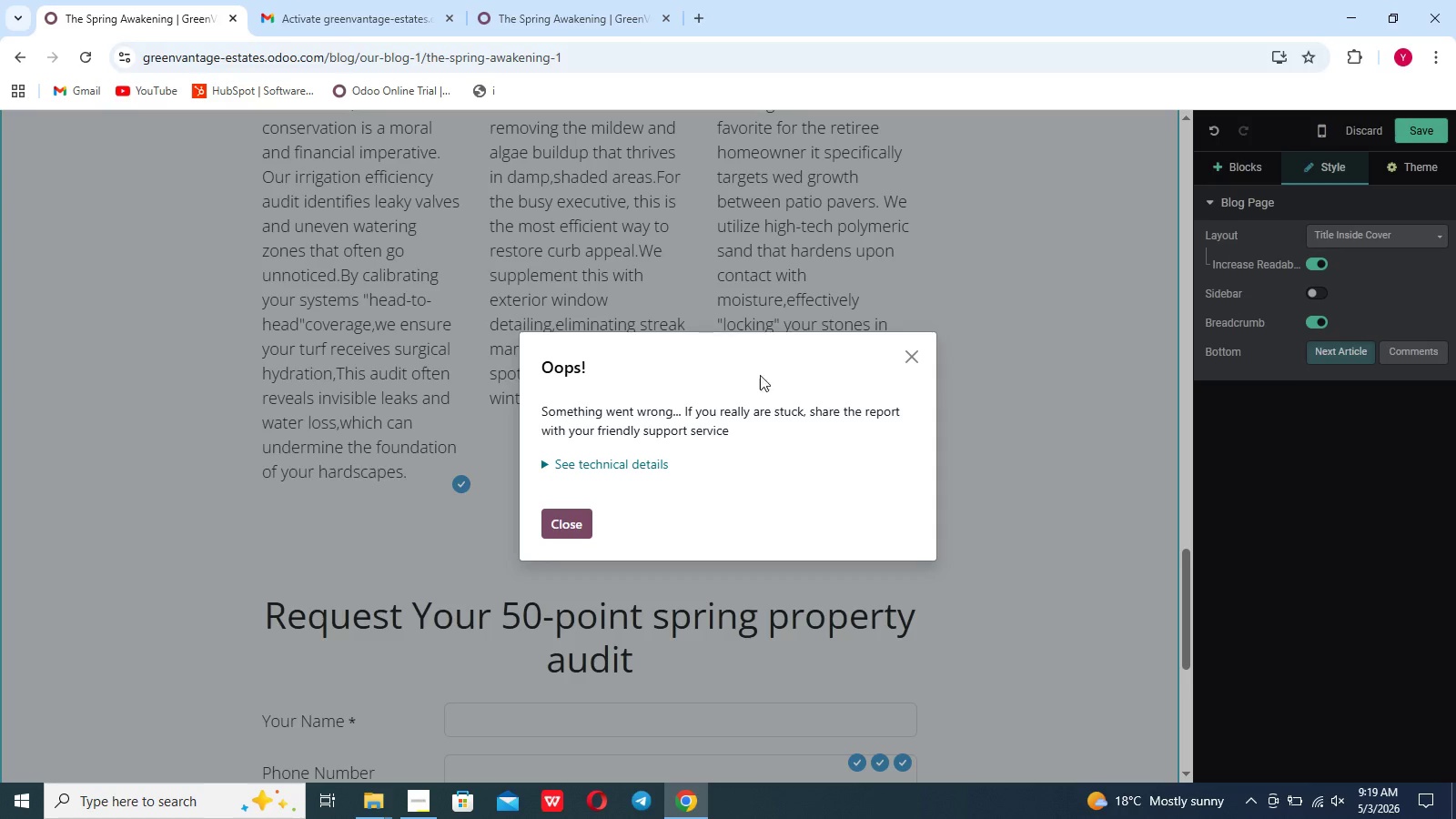 
left_click([566, 526])
 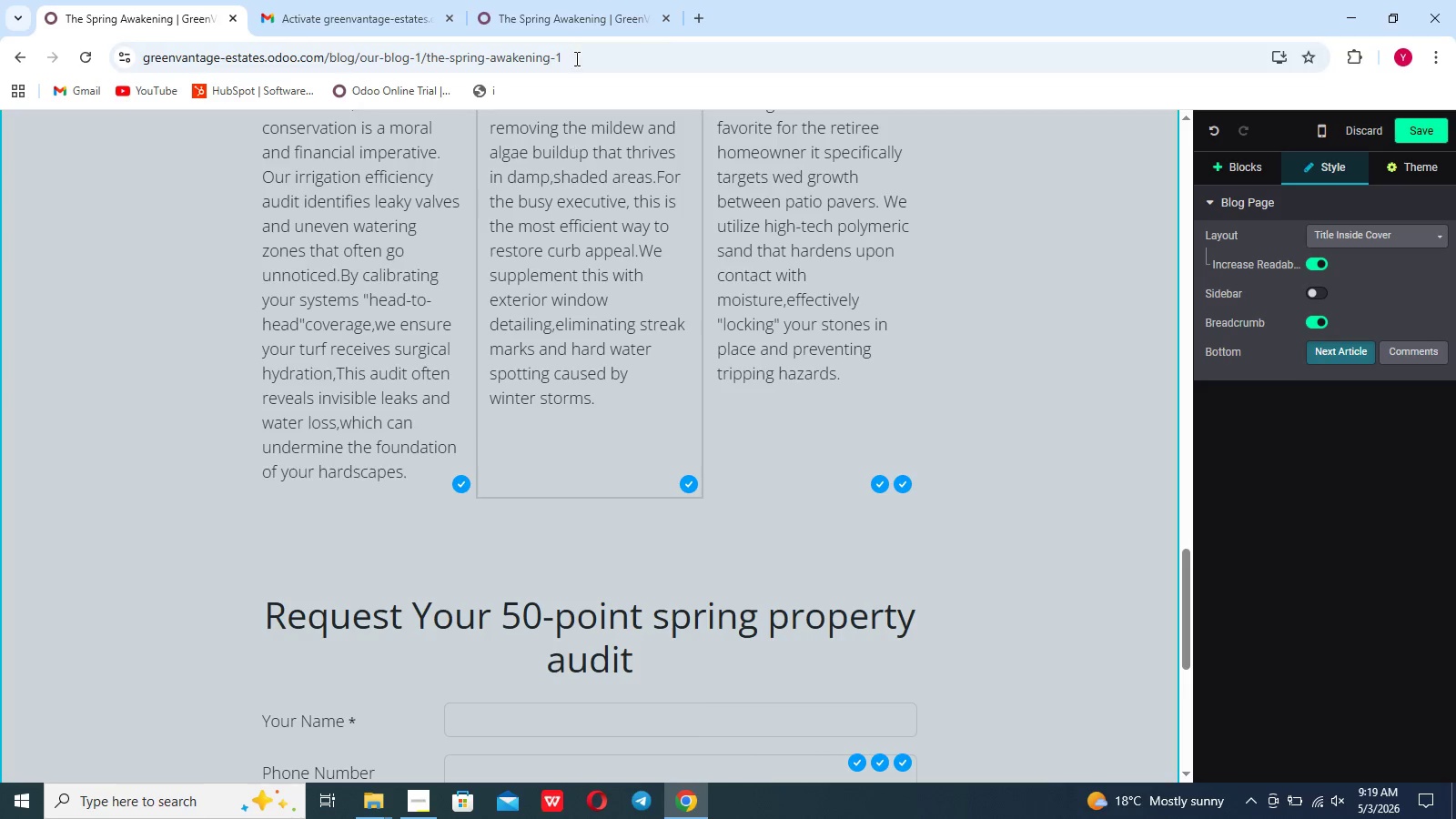 
left_click([581, 0])
 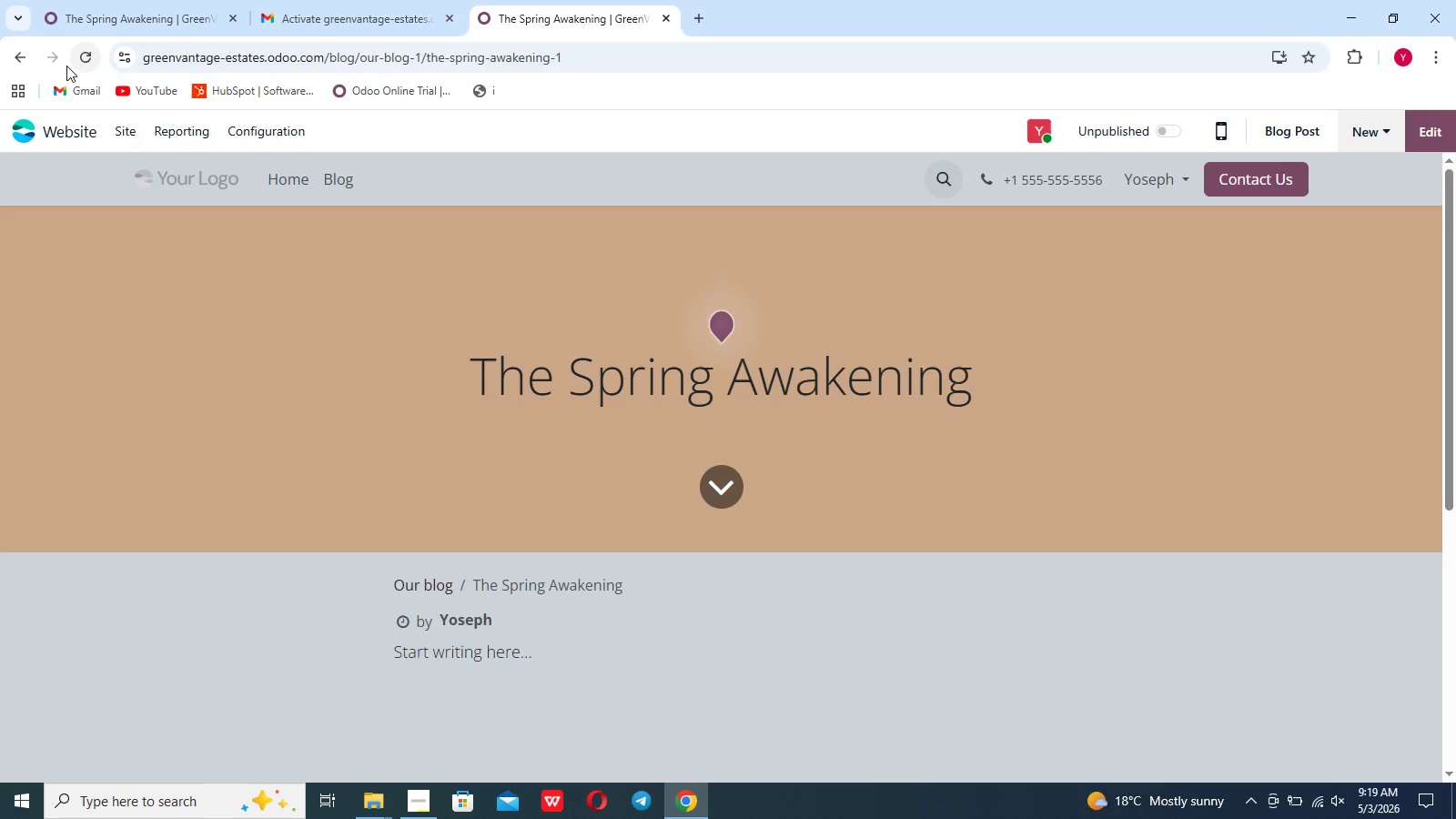 
left_click([34, 63])
 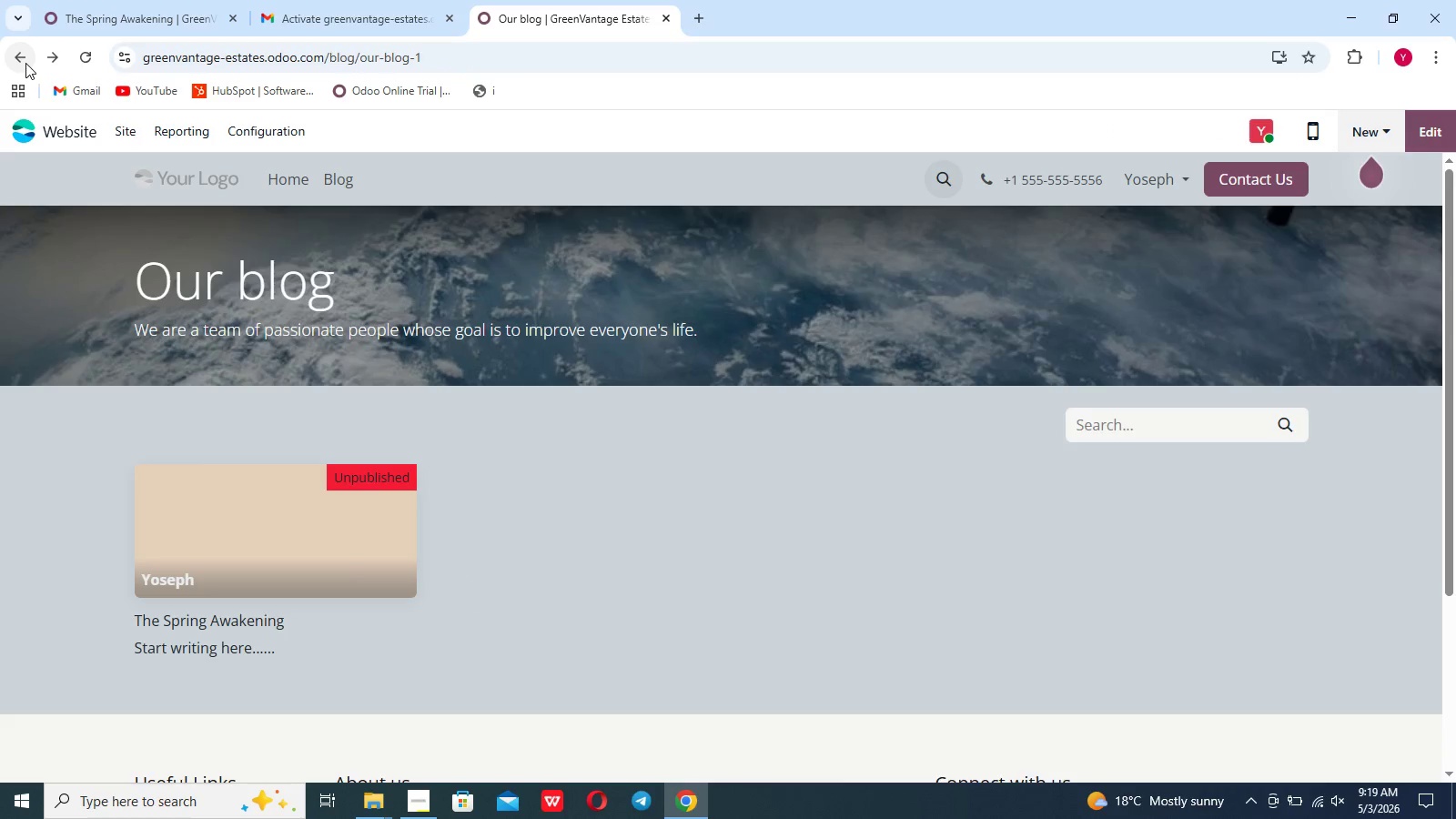 
left_click([25, 63])
 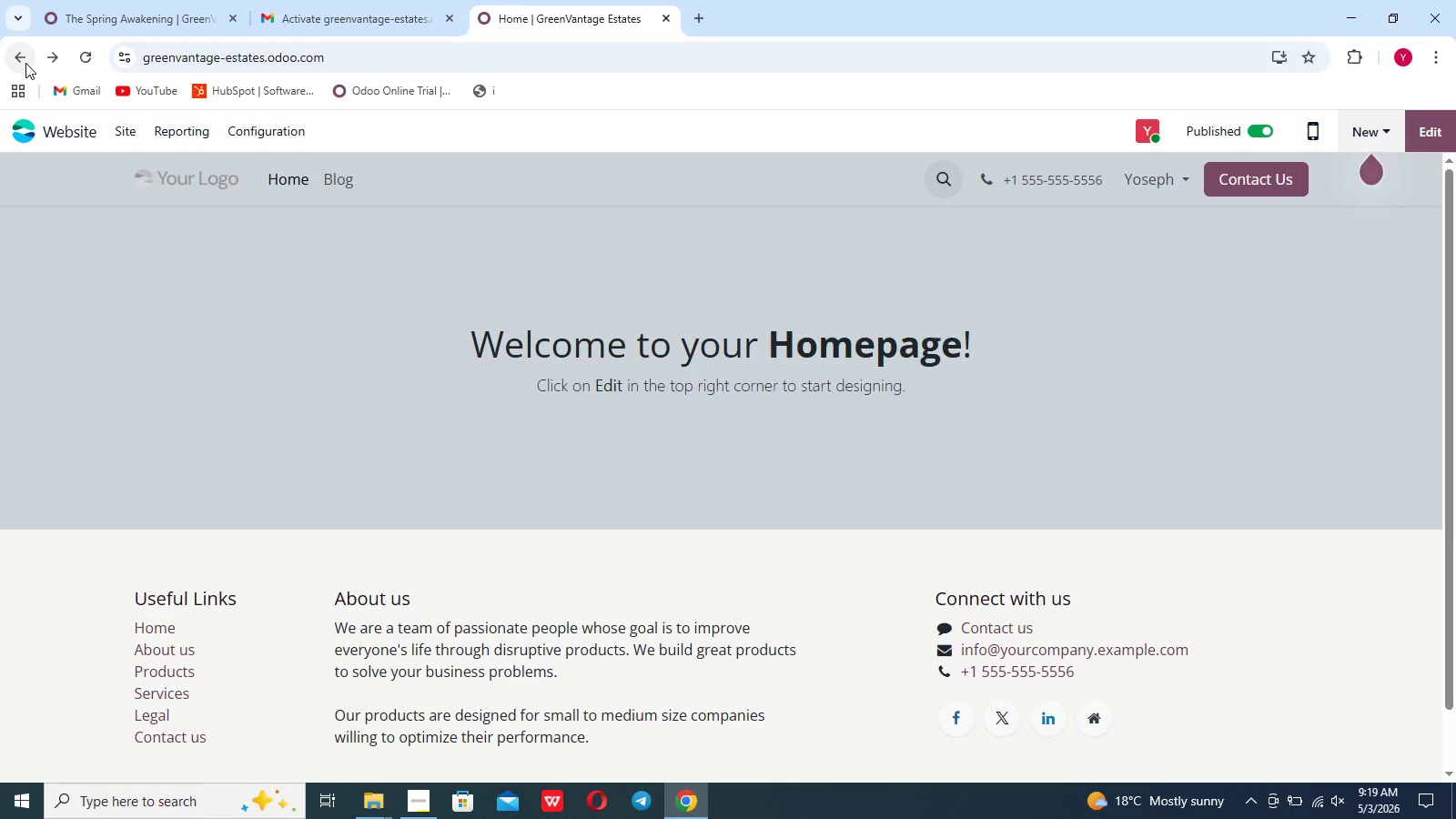 
left_click([25, 63])
 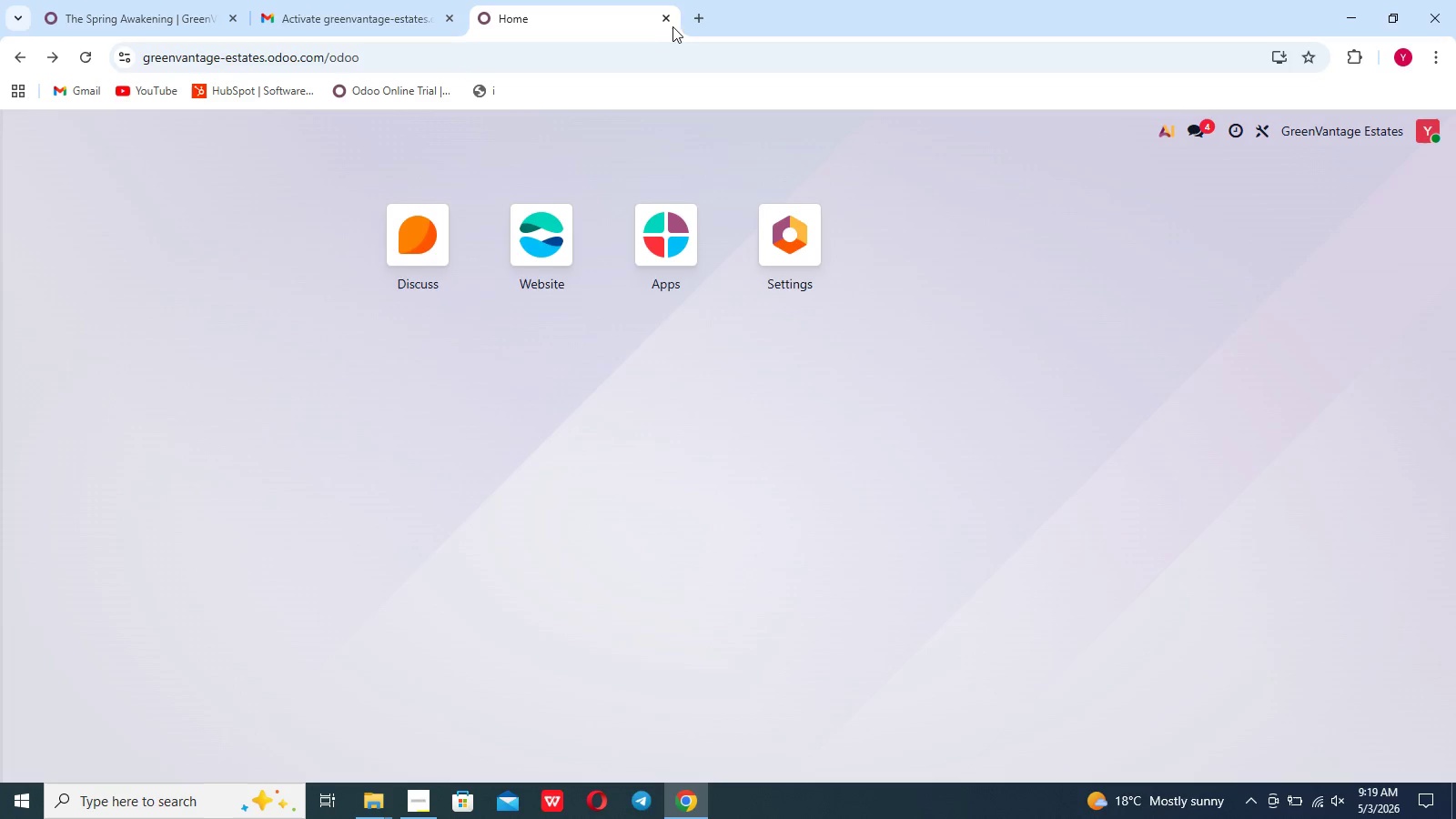 
left_click([669, 17])
 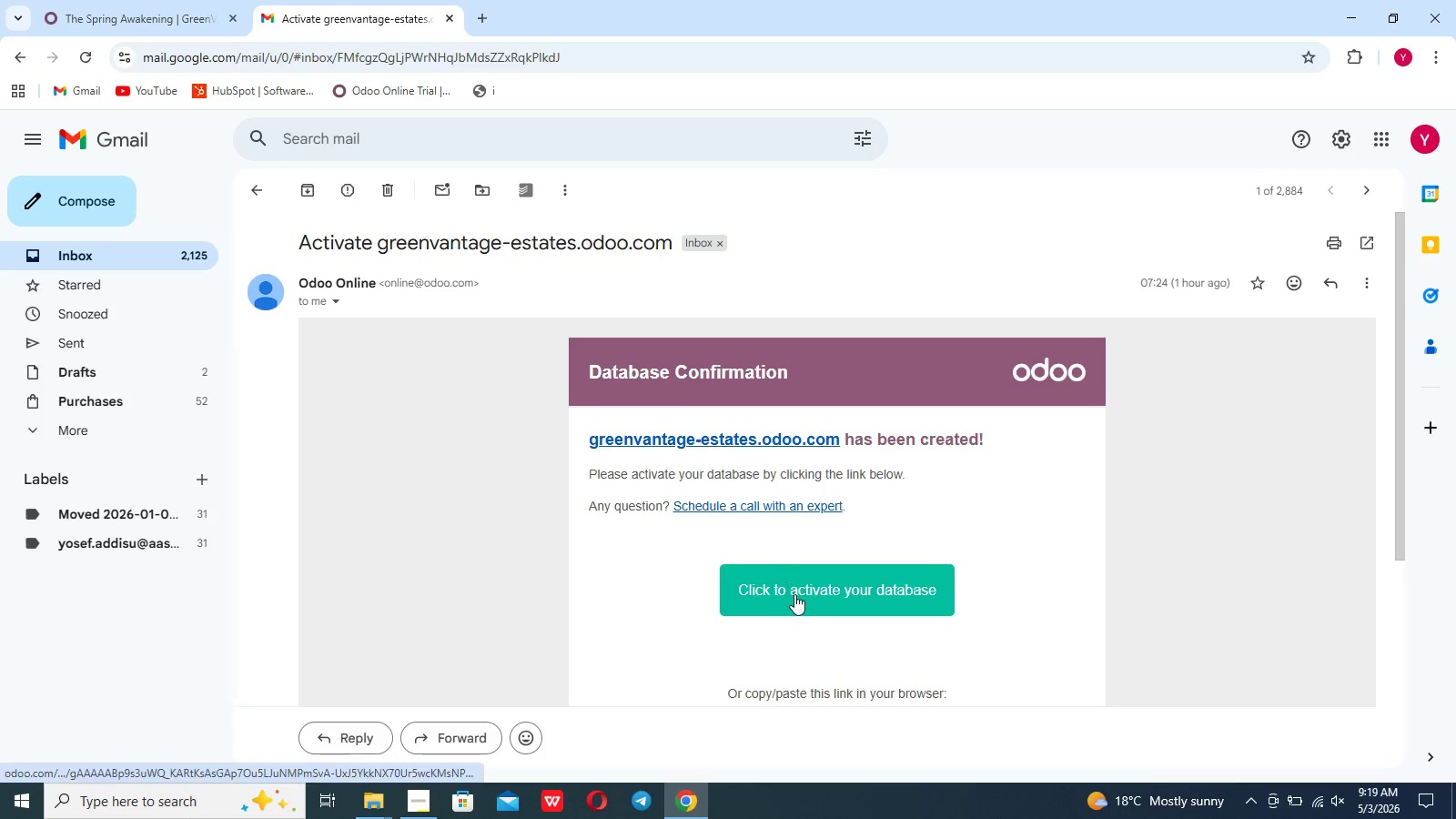 
left_click([794, 594])
 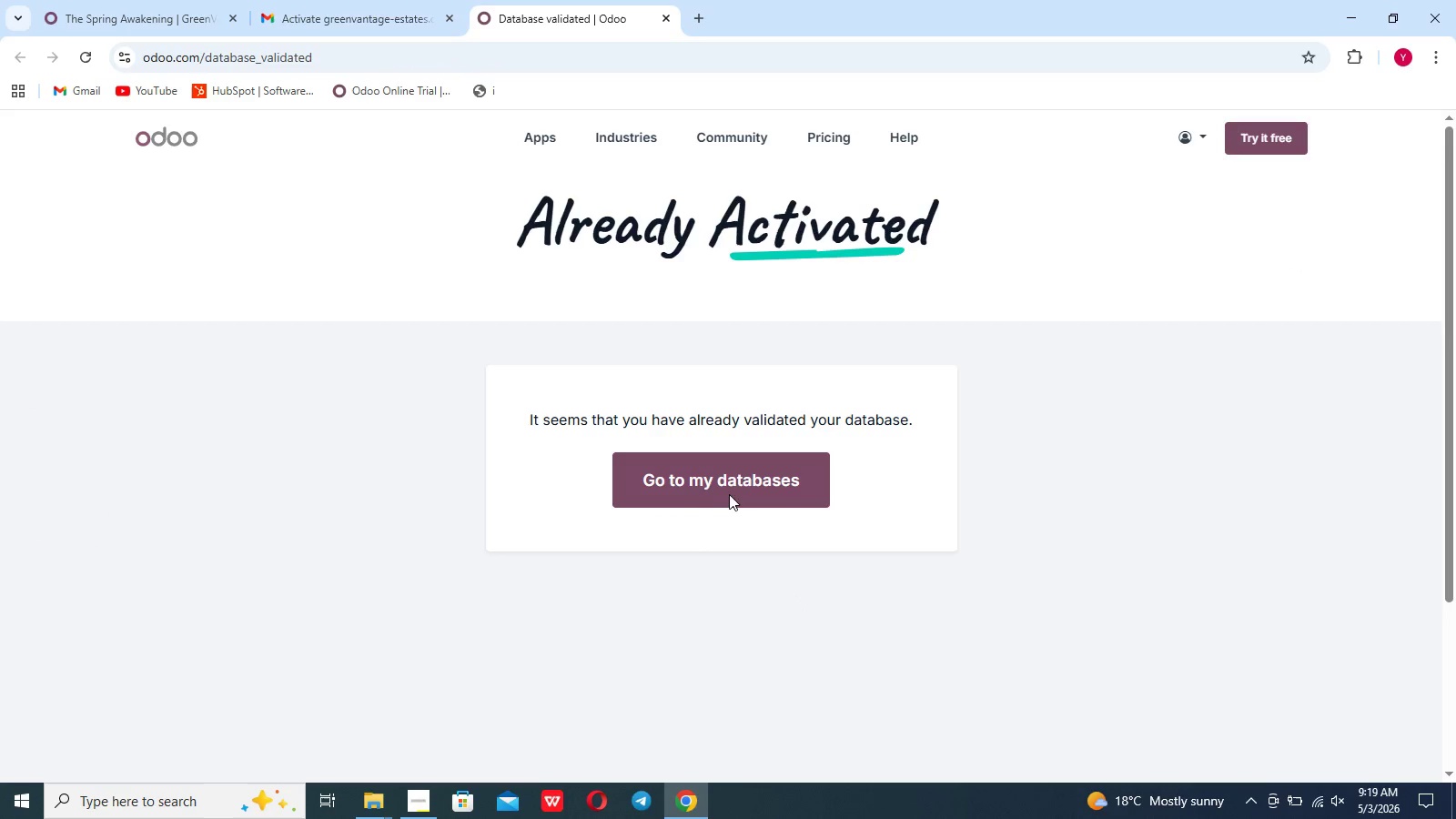 
left_click([726, 482])
 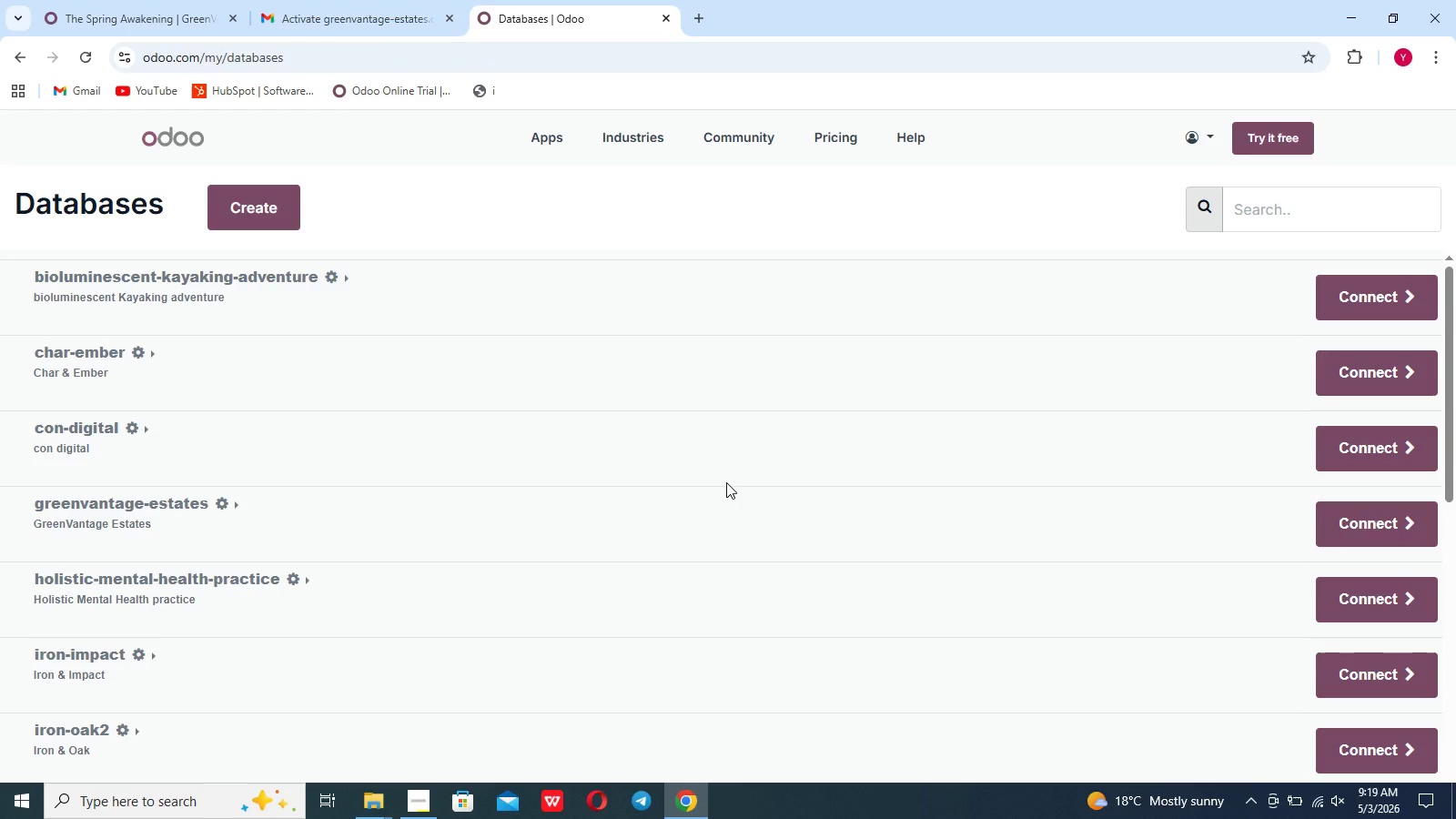 
scroll: coordinate [726, 482], scroll_direction: up, amount: 15.0
 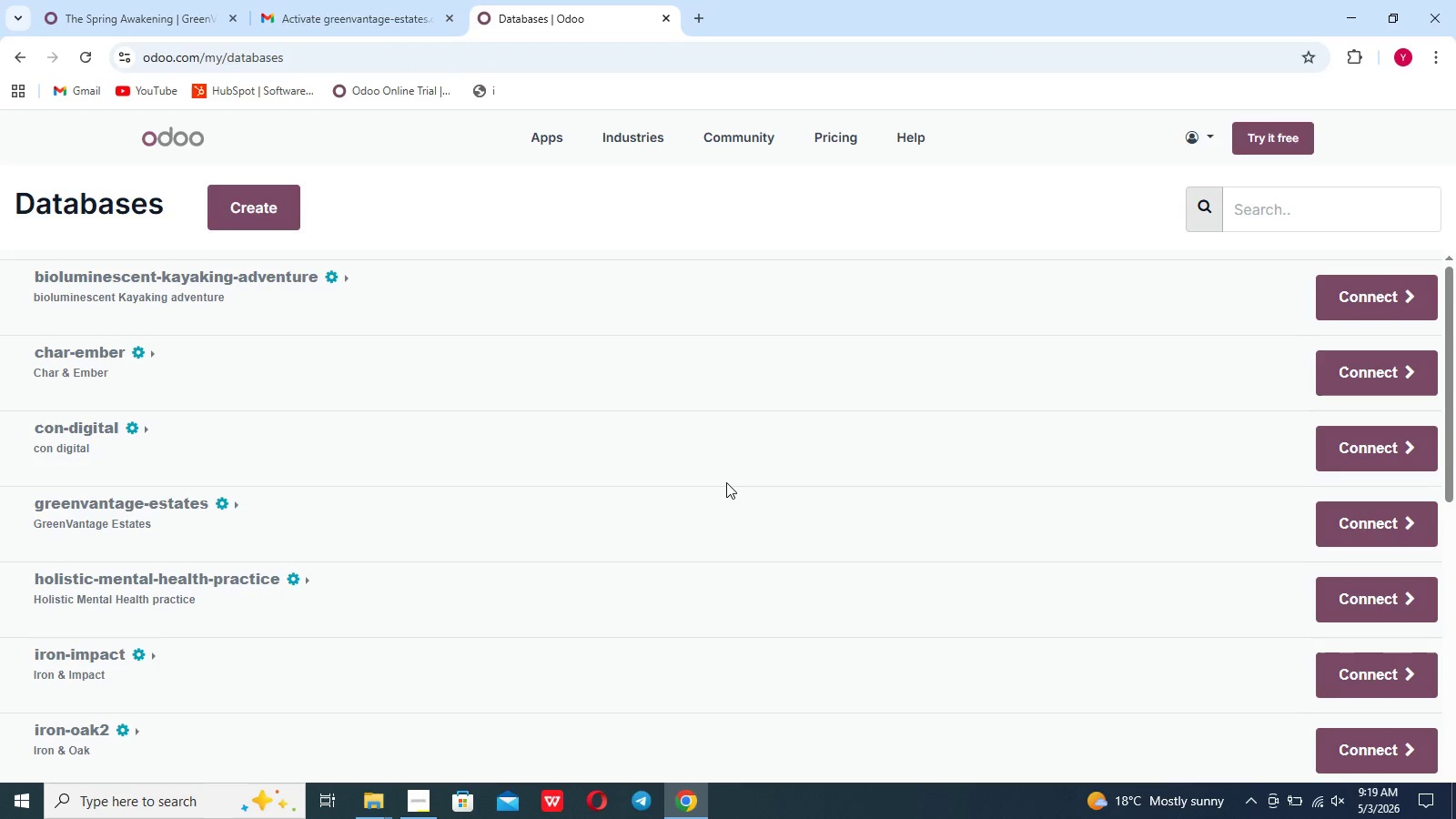 
scroll: coordinate [726, 482], scroll_direction: none, amount: 0.0
 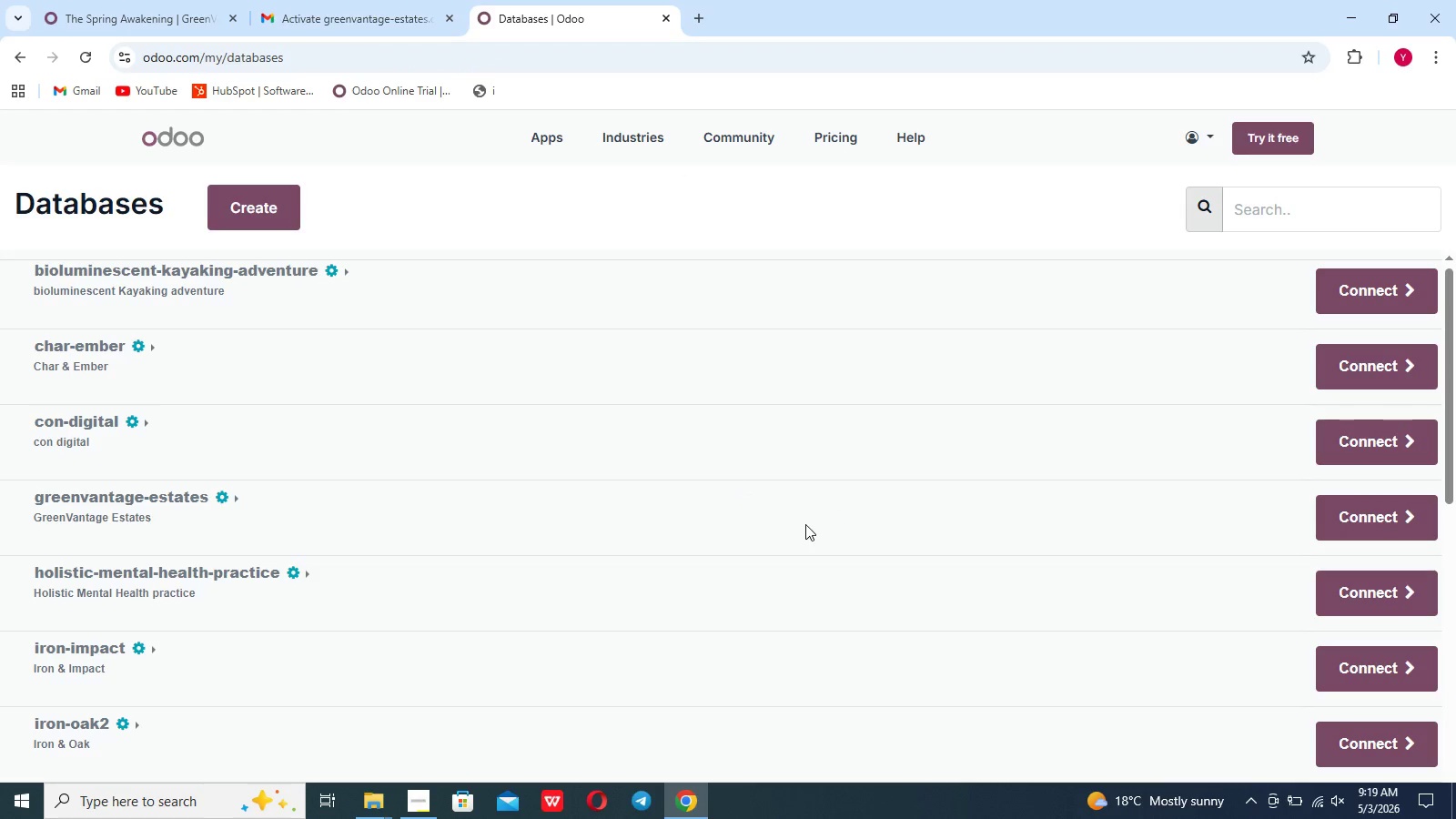 
left_click([805, 524])
 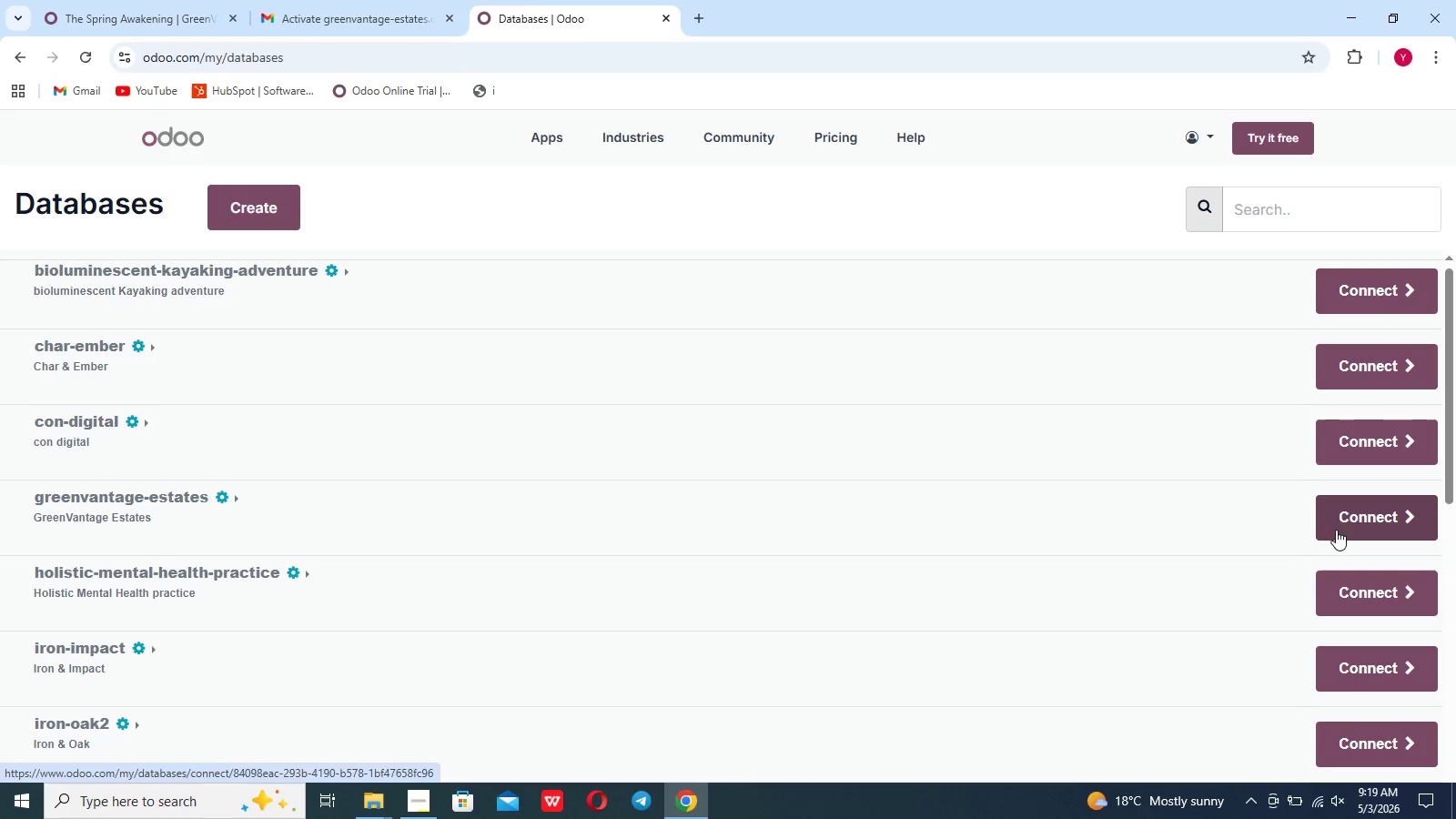 
left_click([1350, 524])
 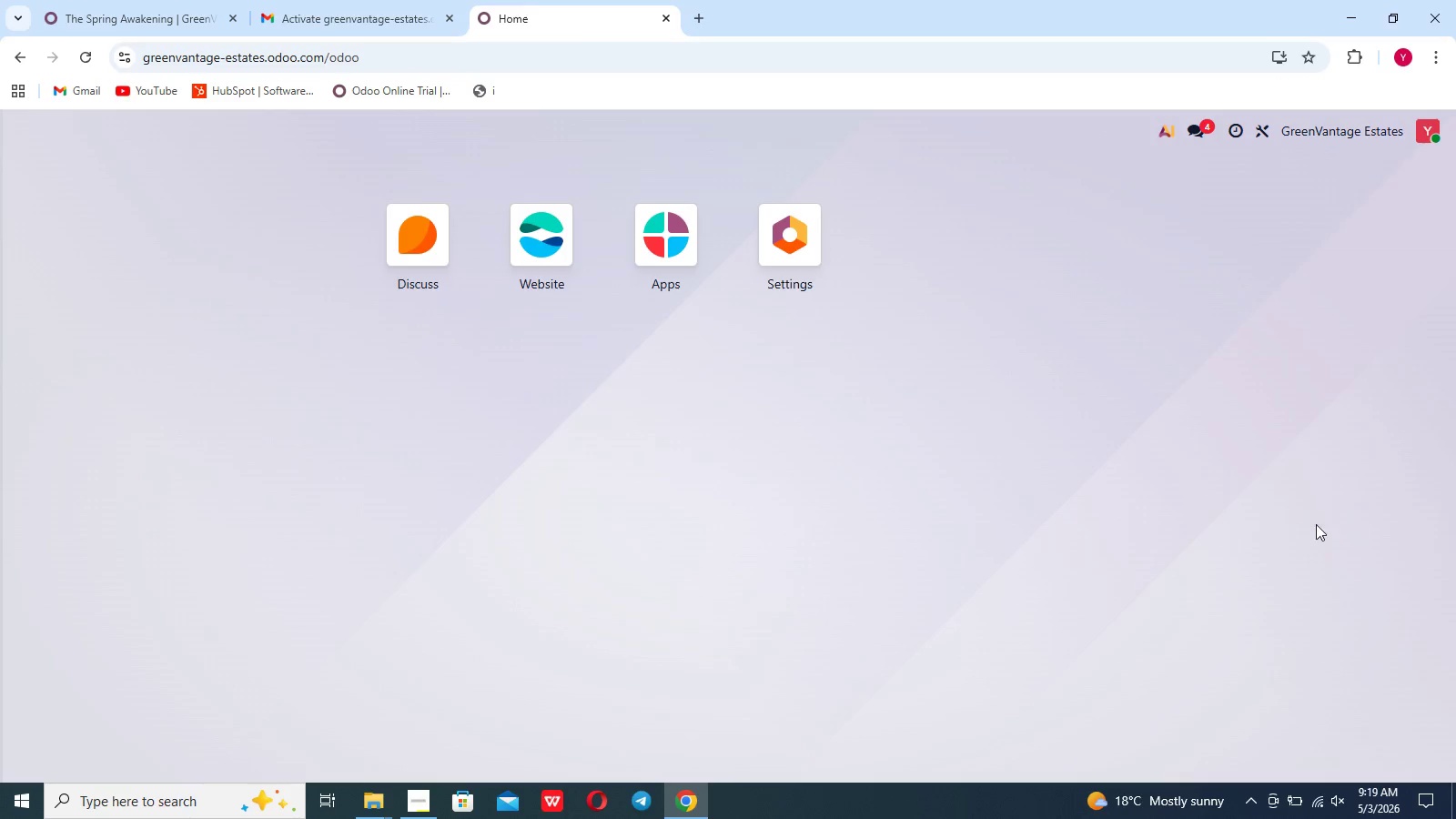 
left_click([563, 258])
 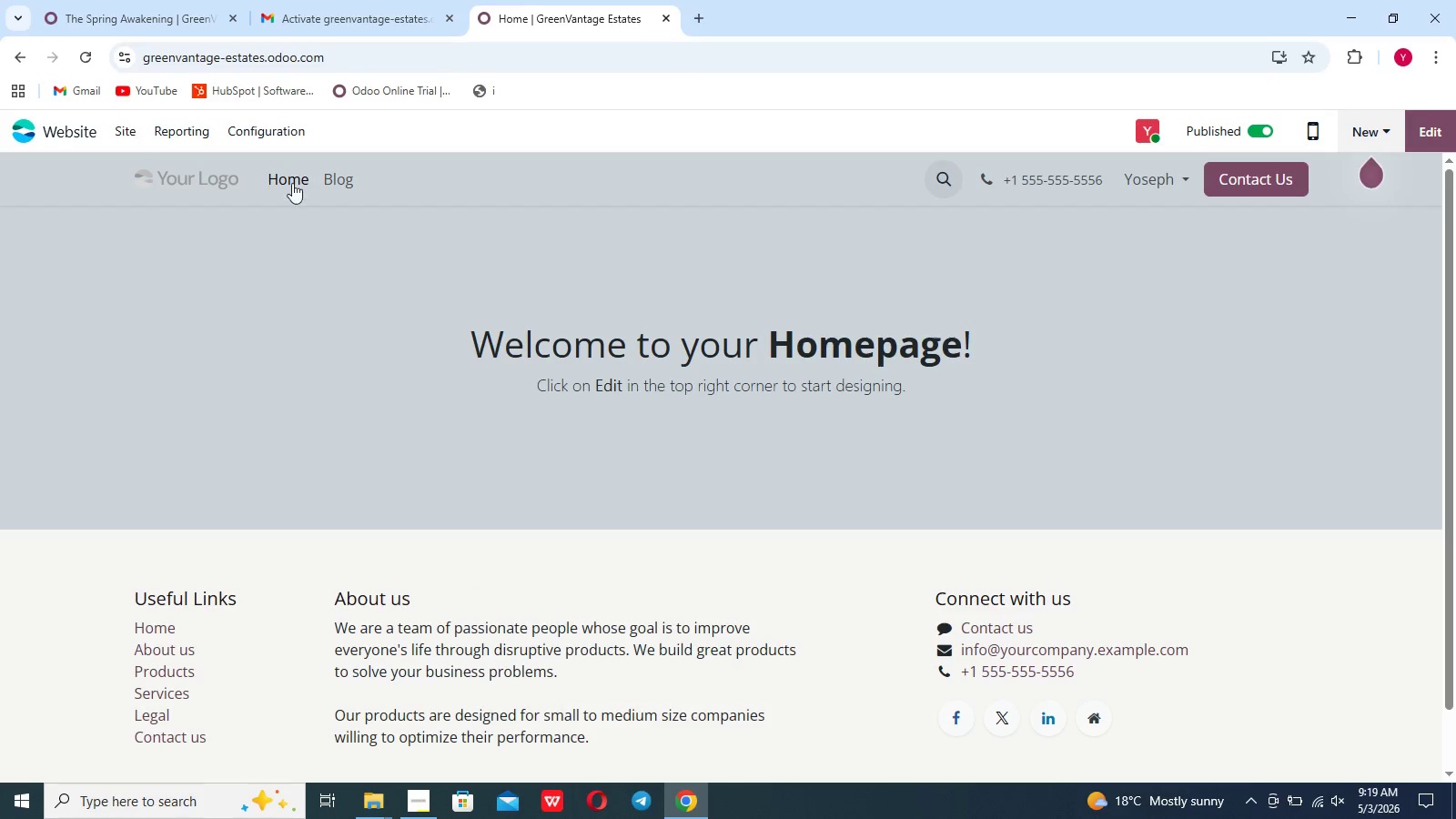 
left_click([334, 179])
 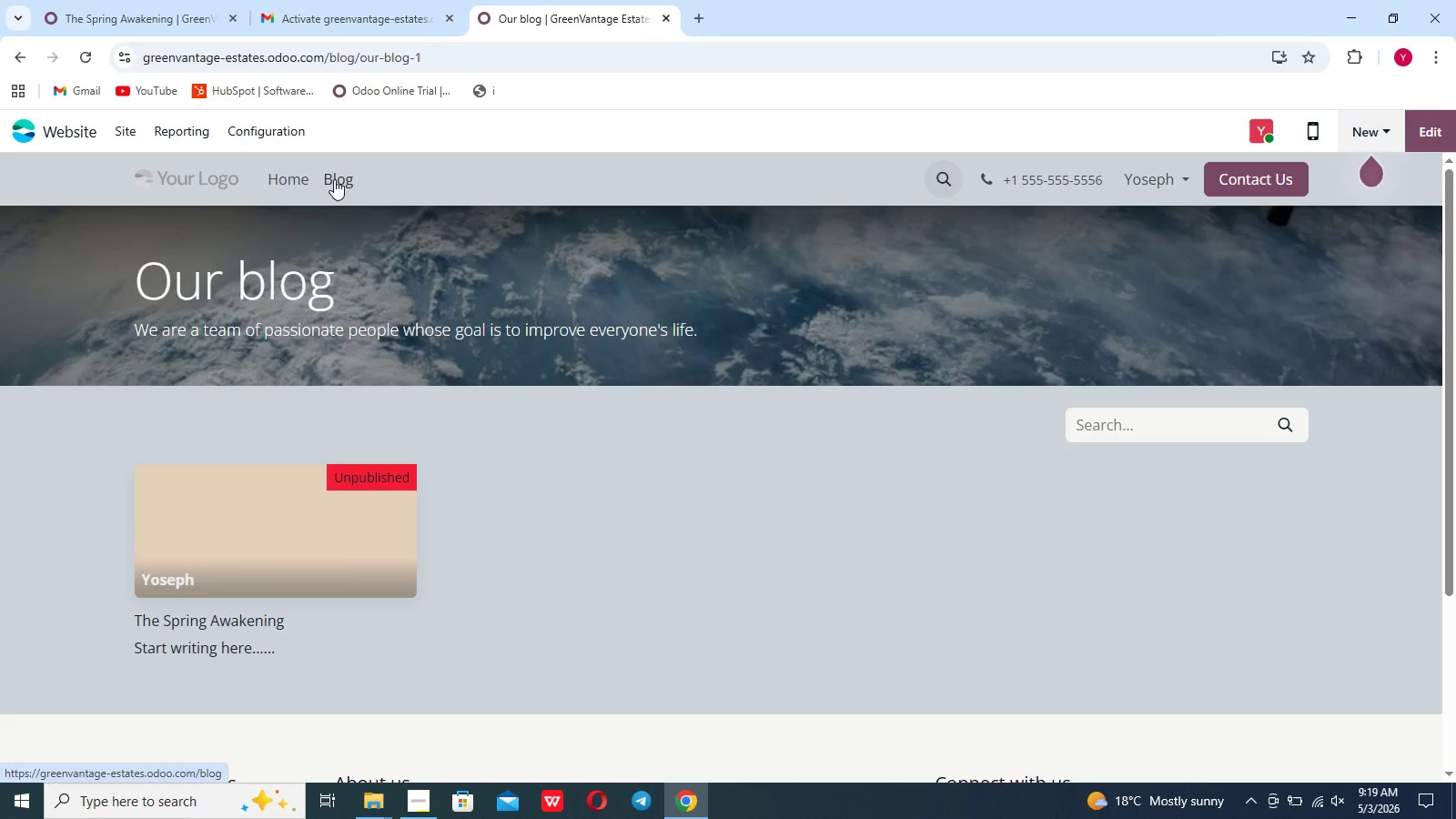 
left_click([530, 384])
 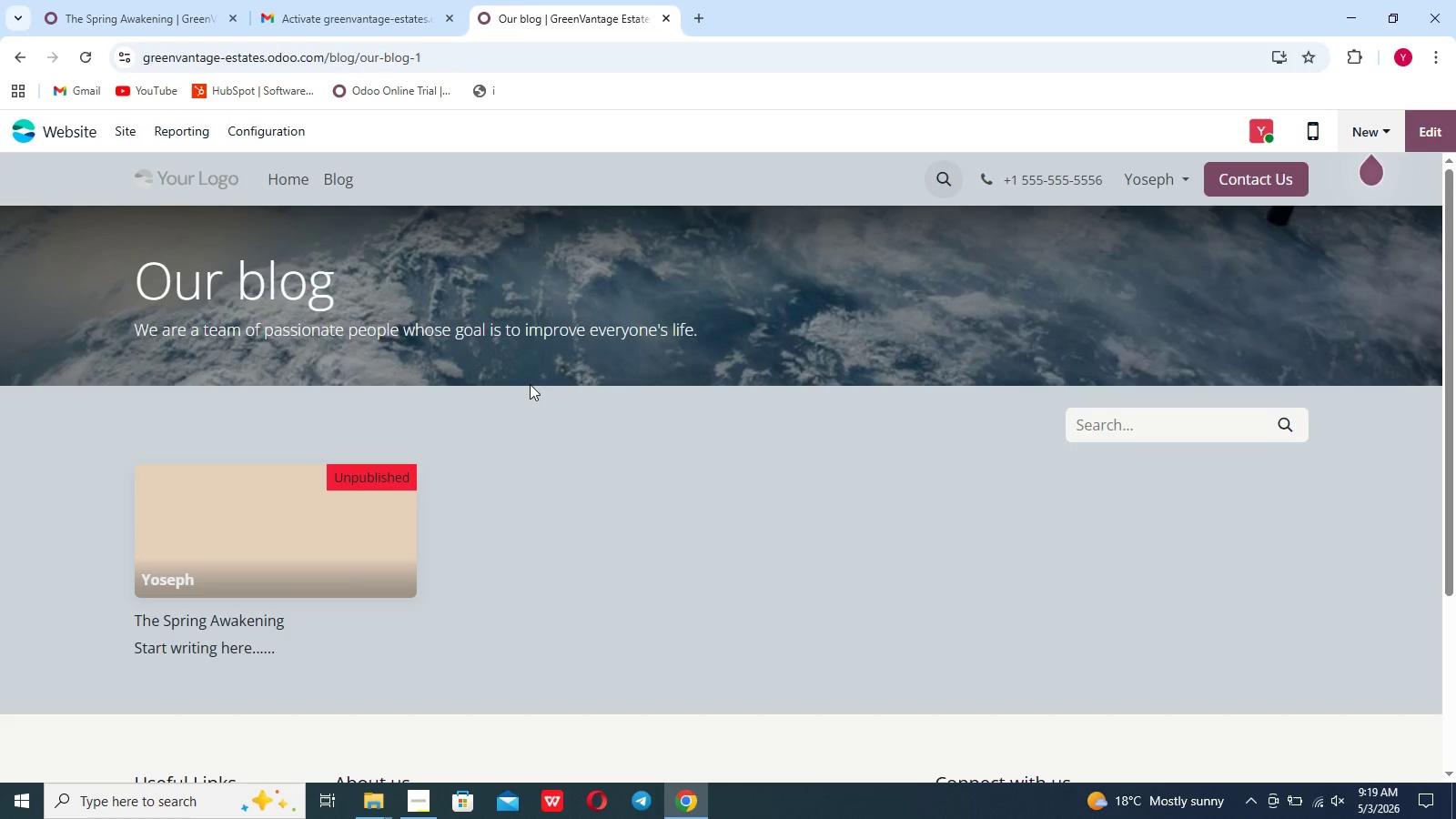 
wait(6.56)
 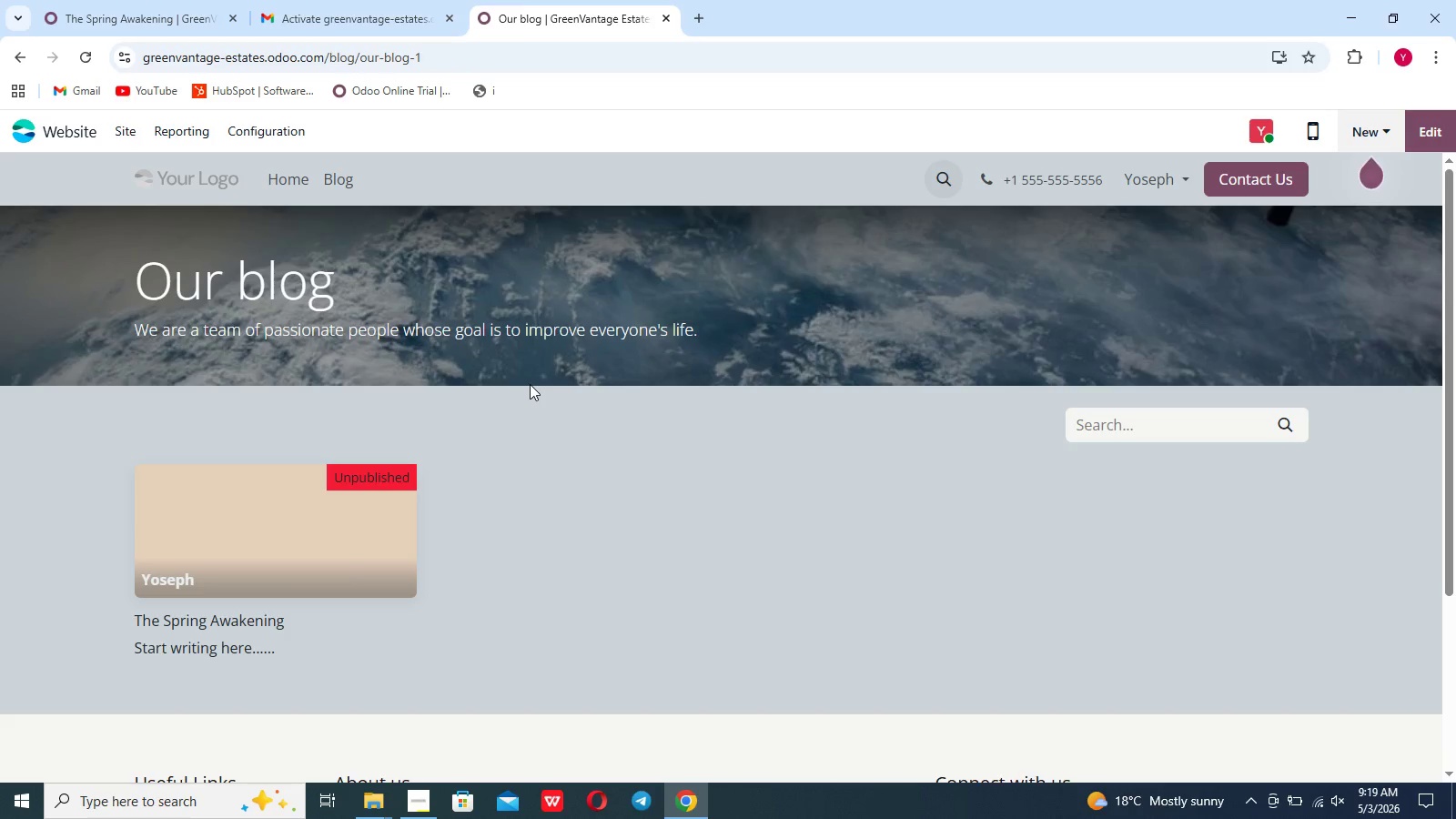 
left_click([202, 562])
 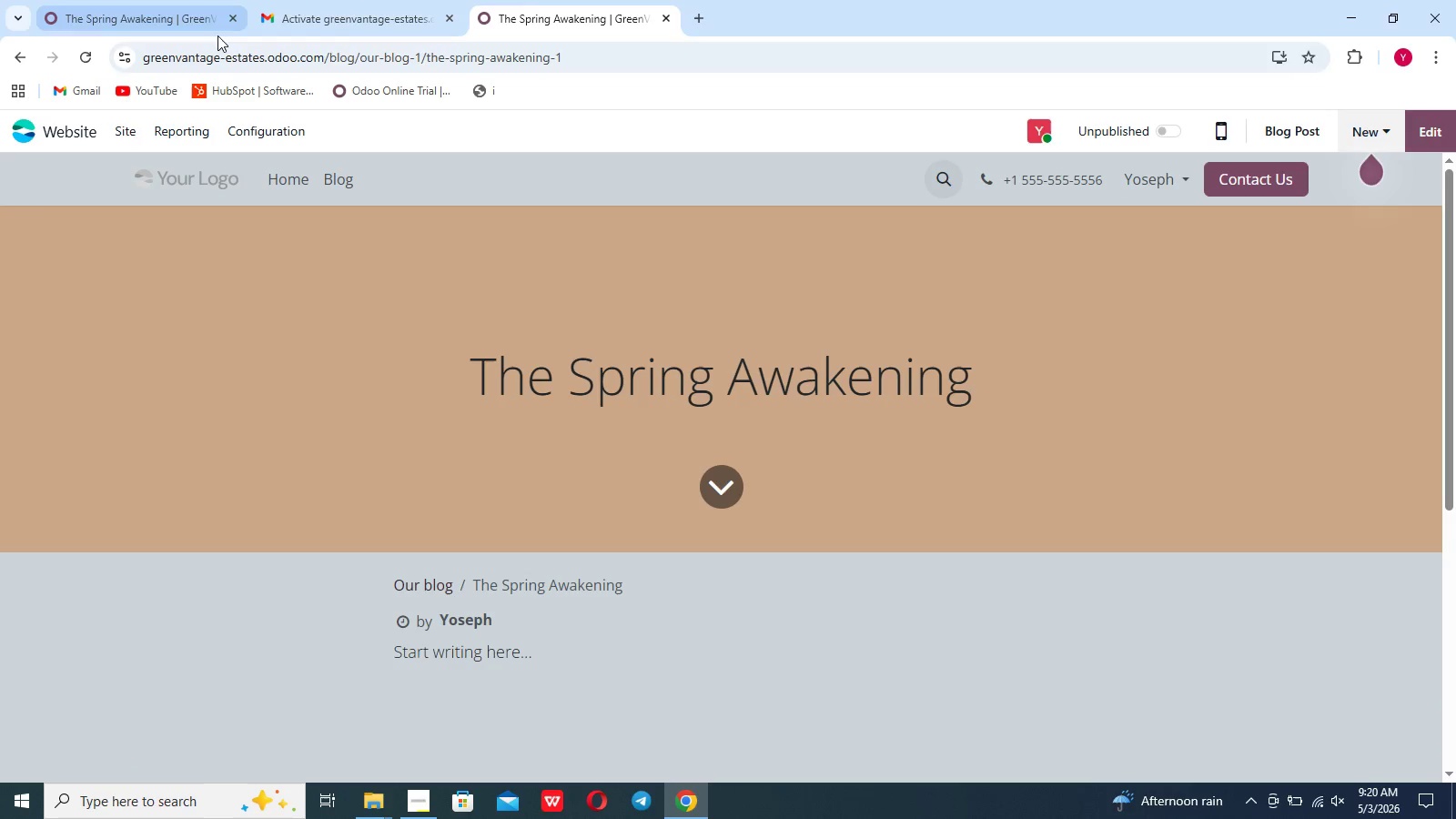 
left_click([426, 326])
 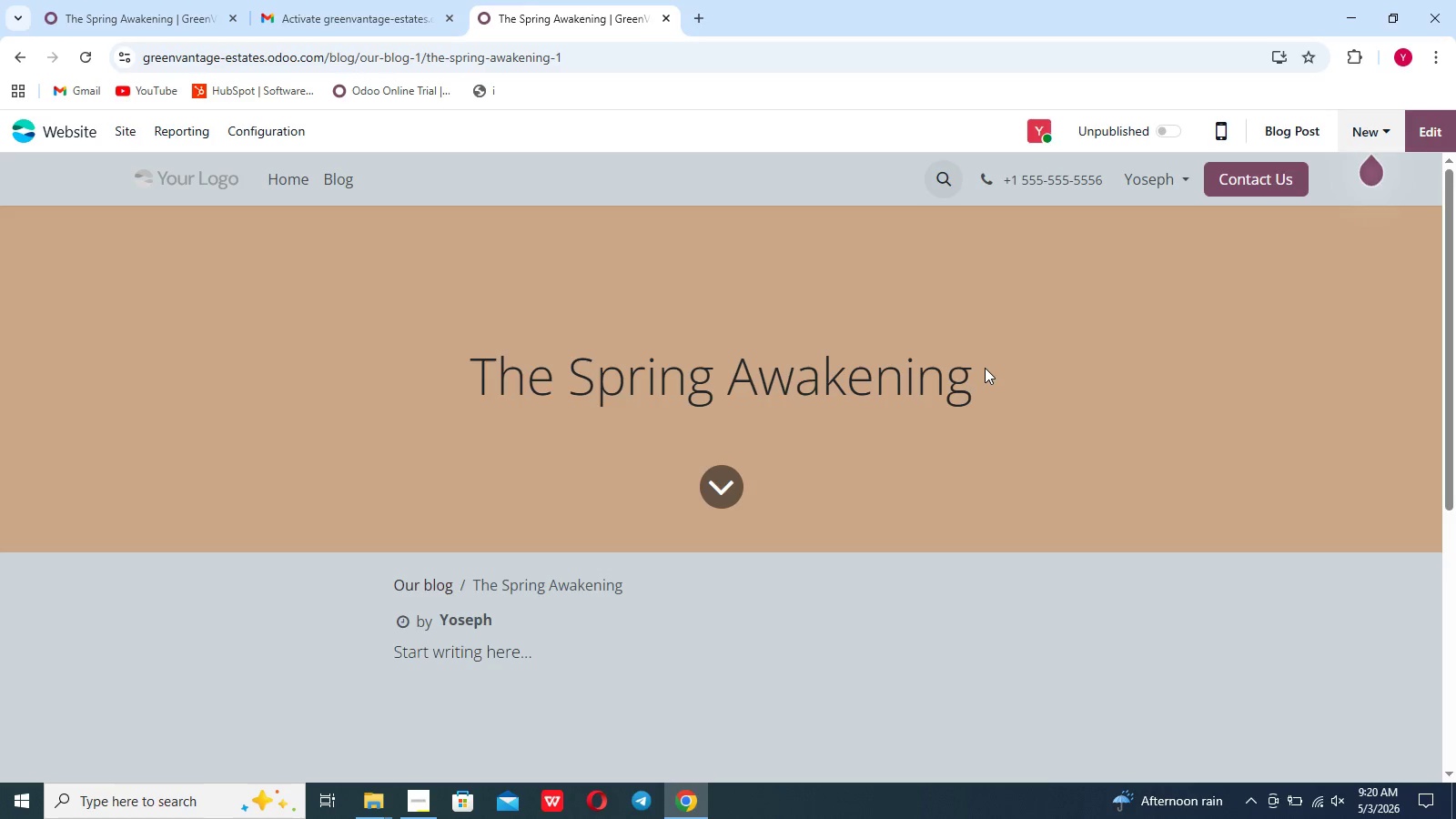 
left_click([828, 422])
 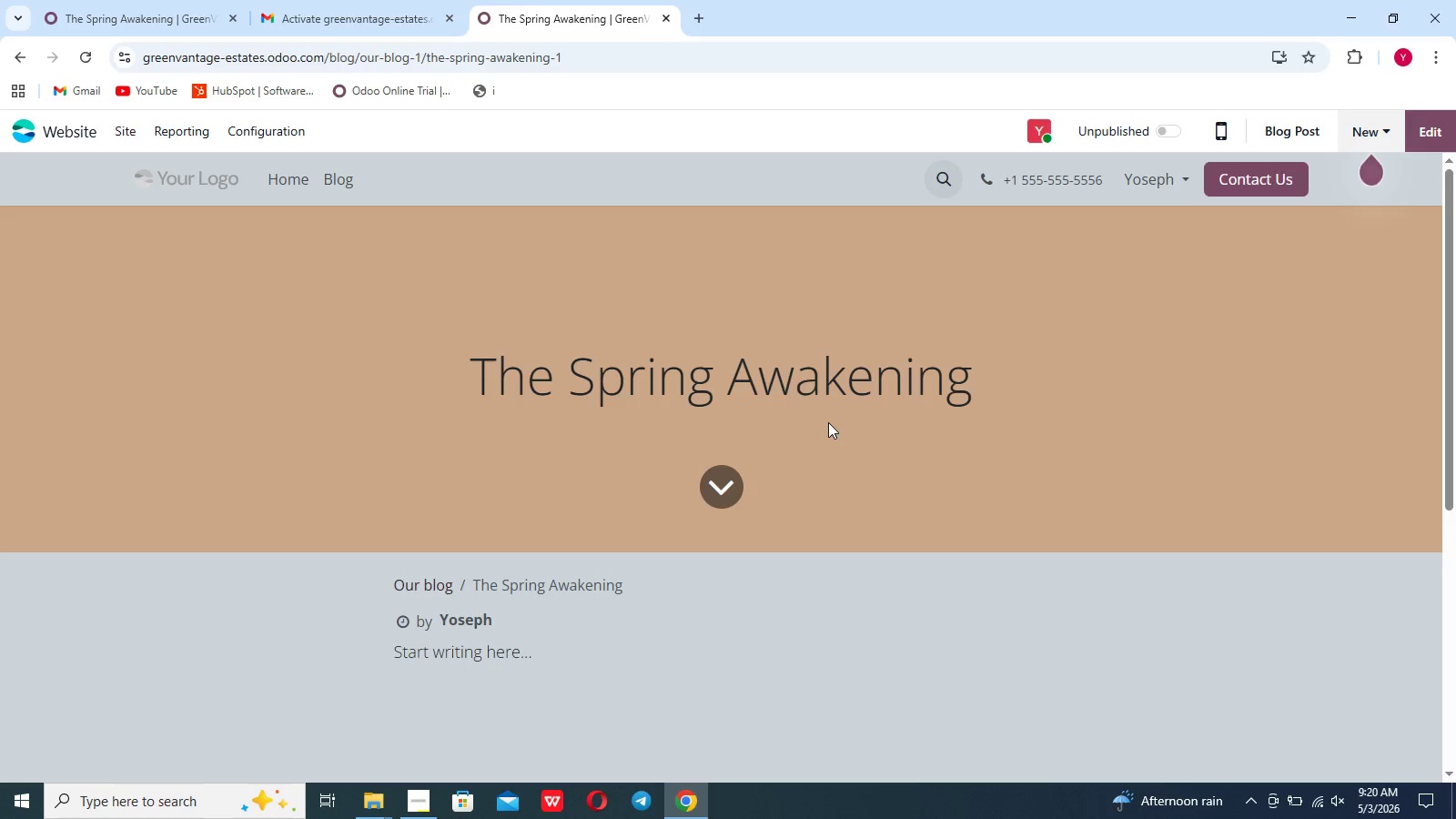 
wait(6.64)
 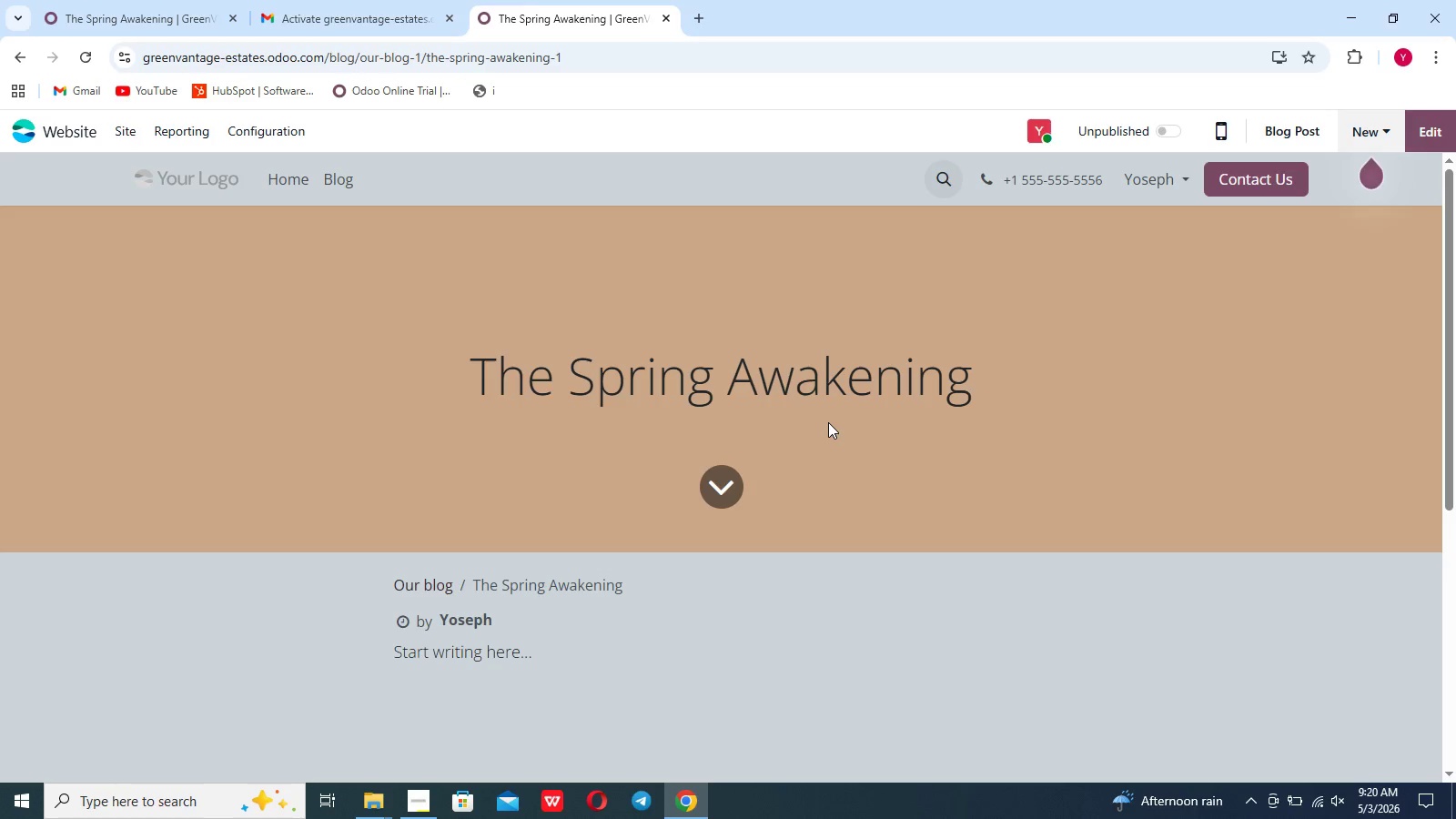 
left_click([123, 125])
 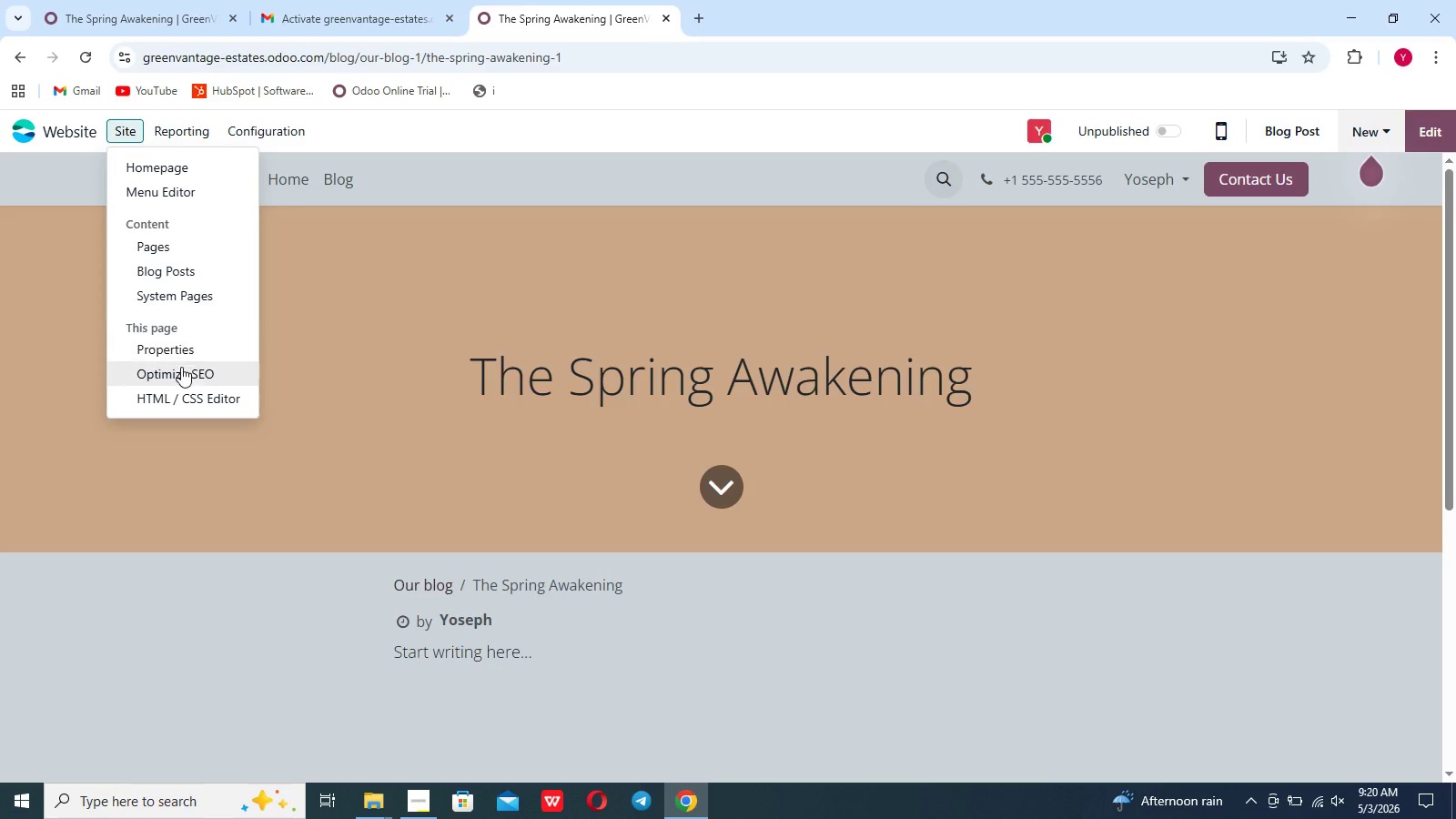 
left_click([181, 369])
 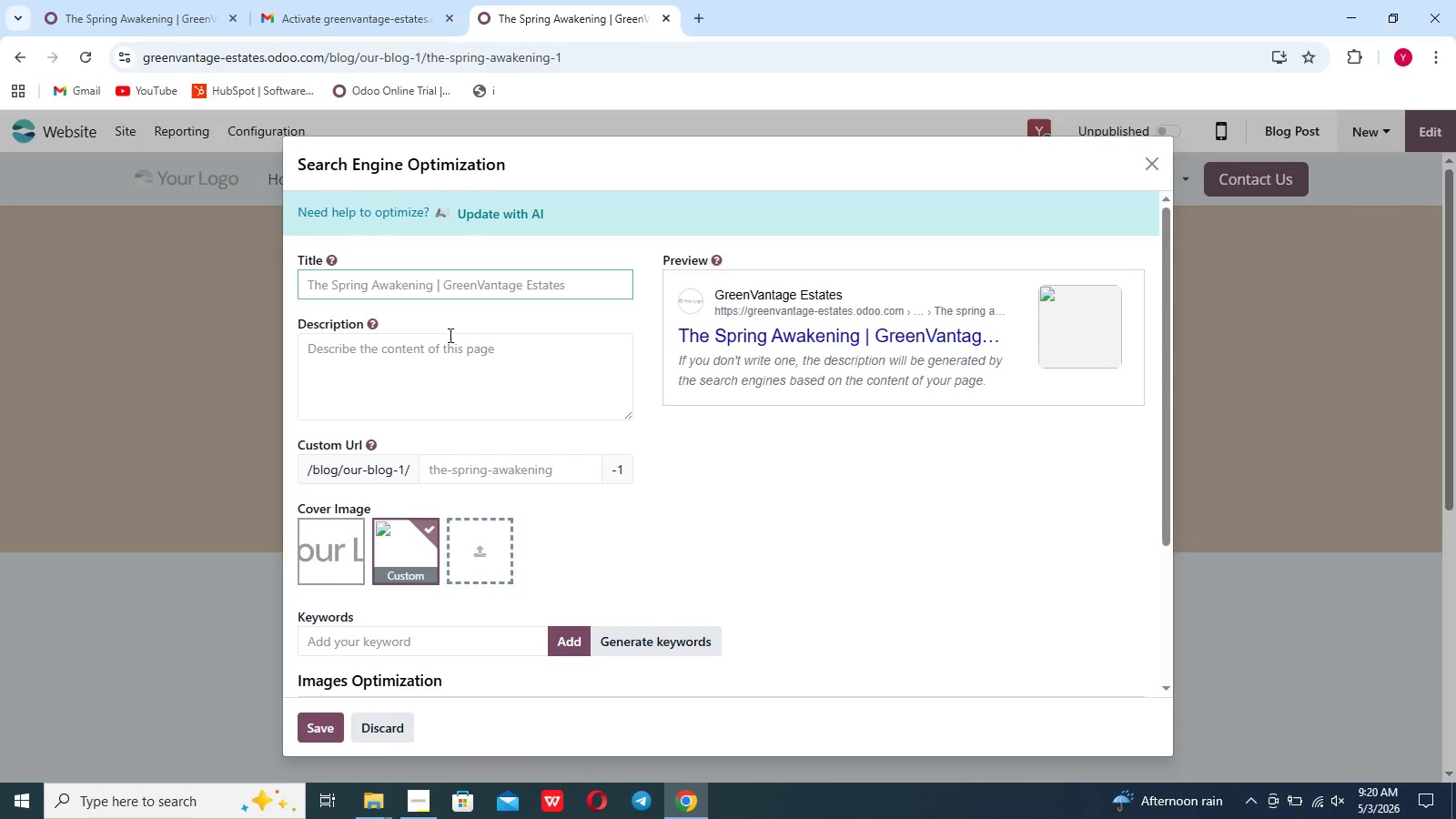 
wait(6.02)
 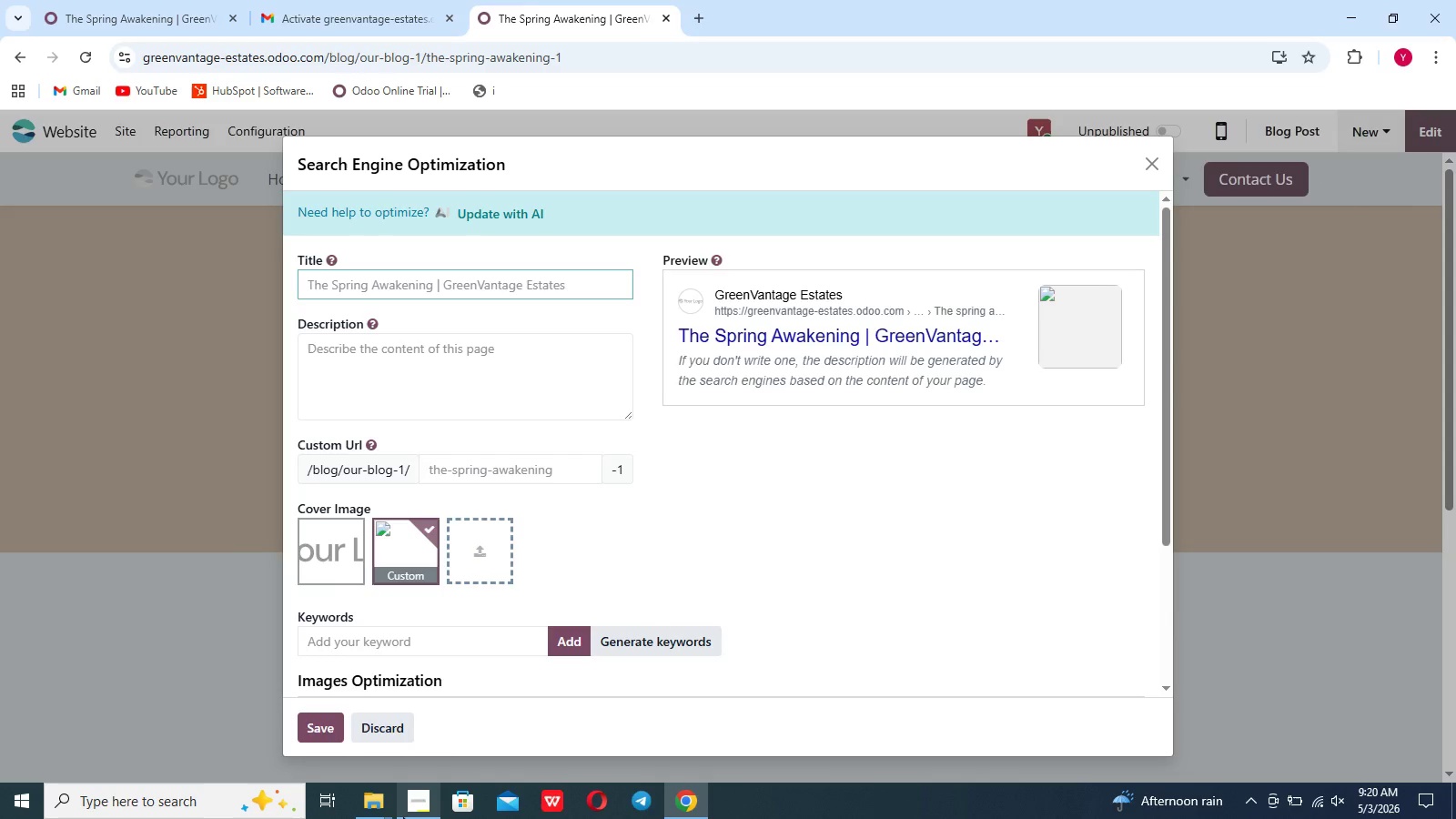 
left_click([418, 800])